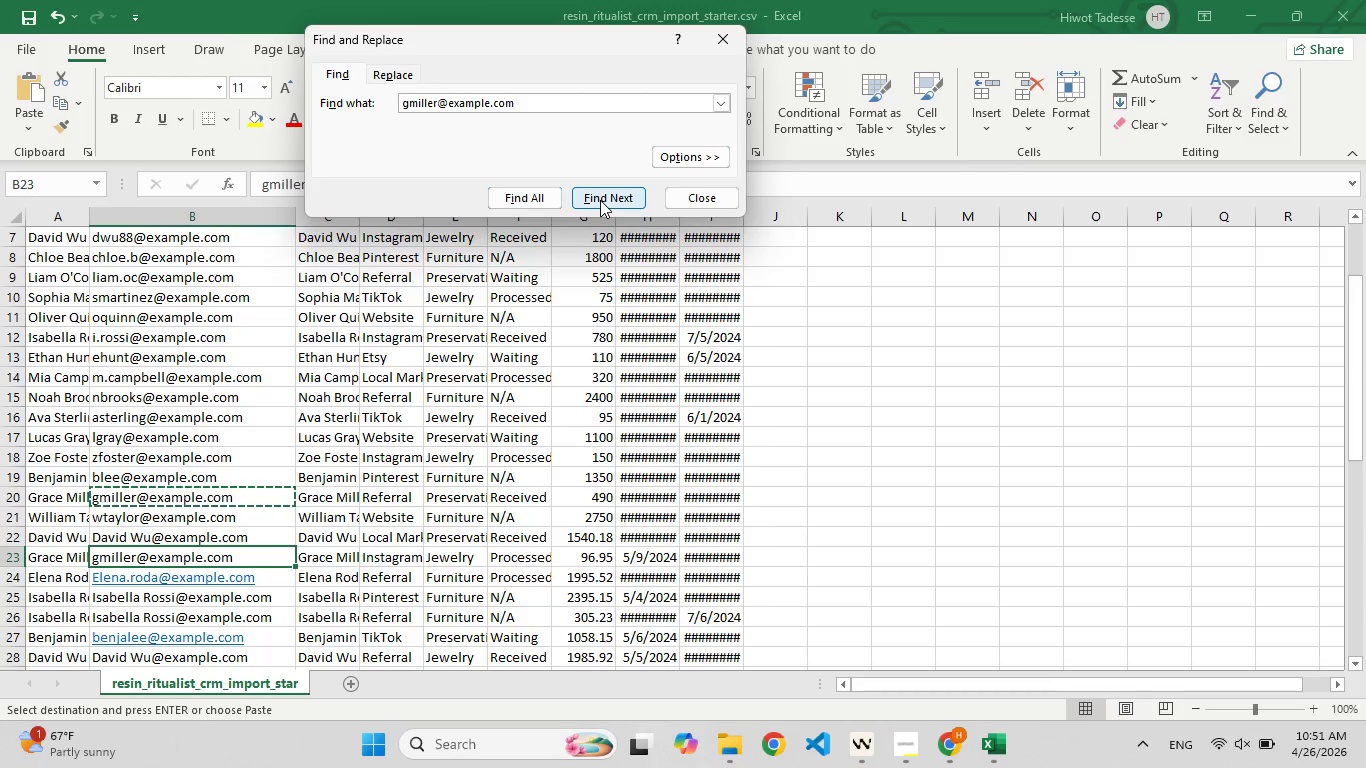 
left_click([600, 200])
 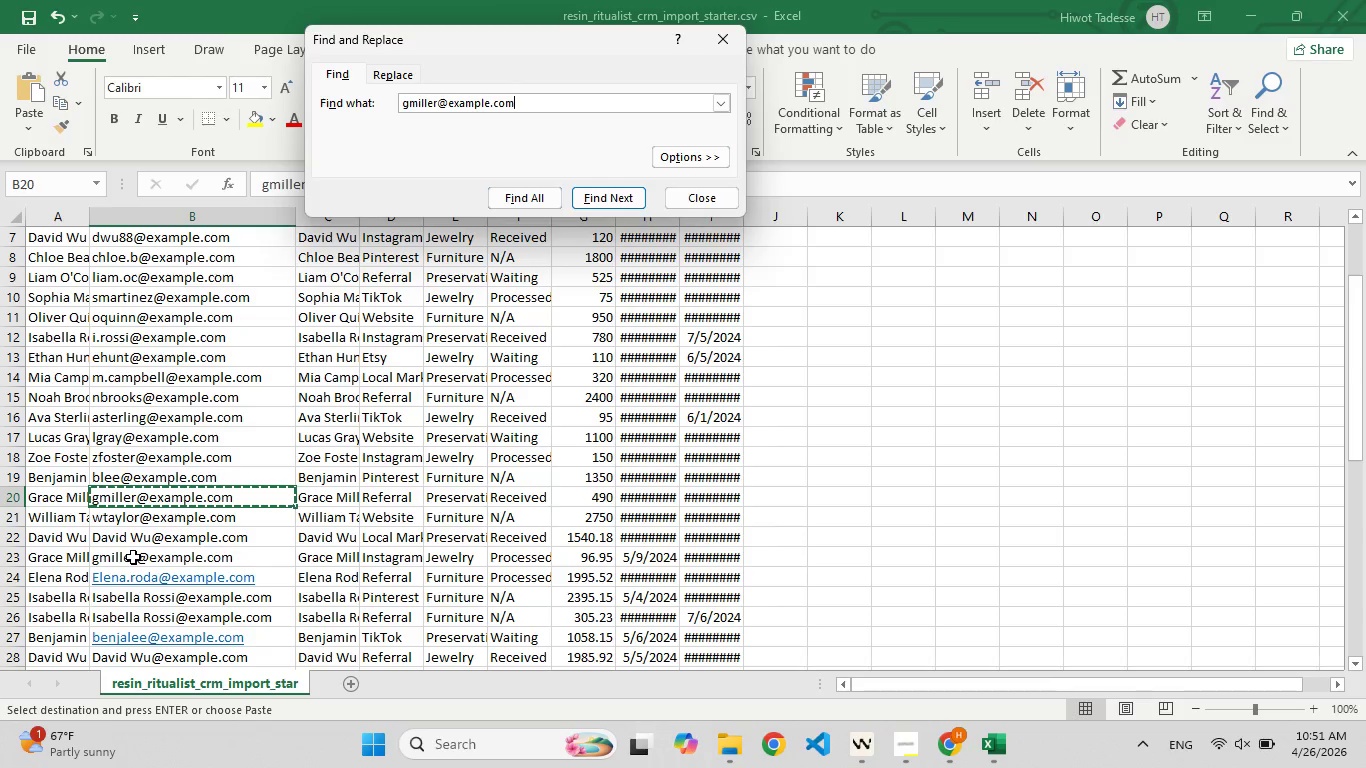 
wait(5.99)
 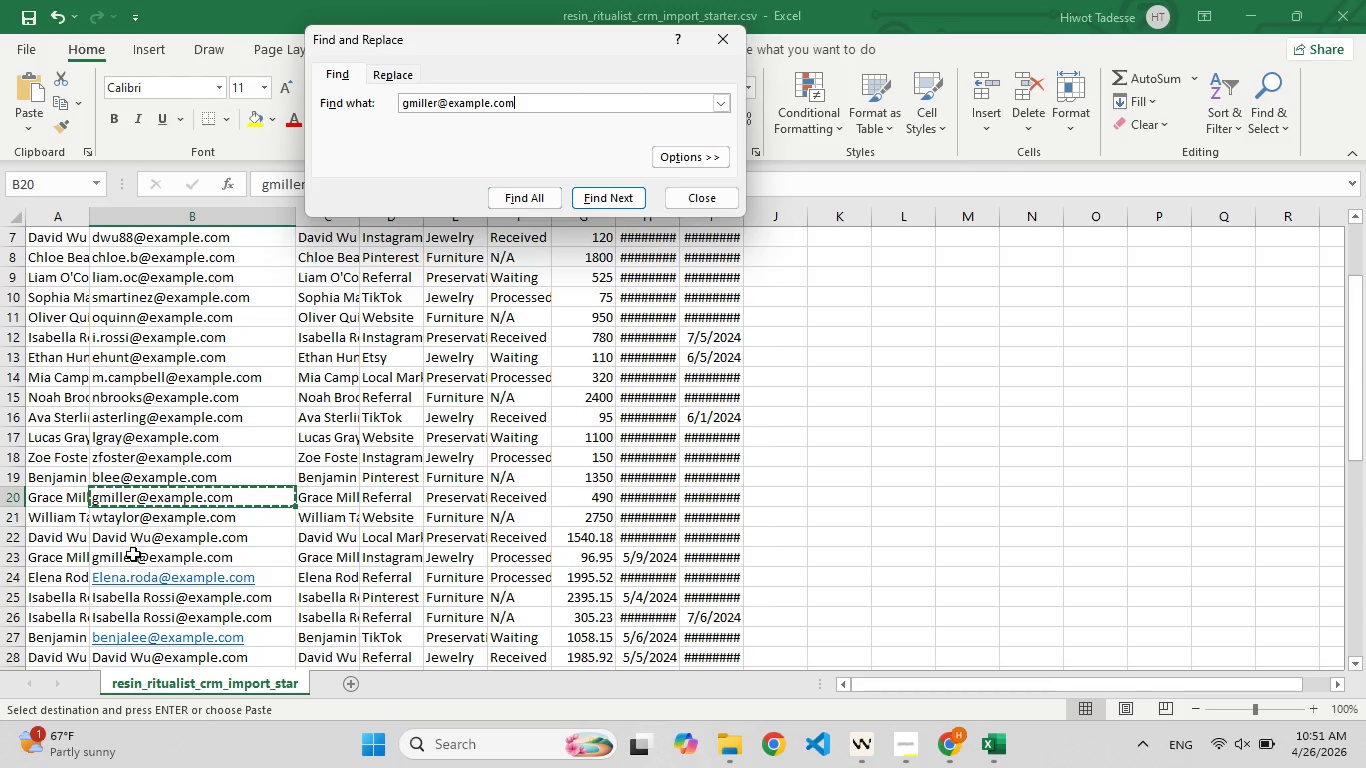 
double_click([101, 560])
 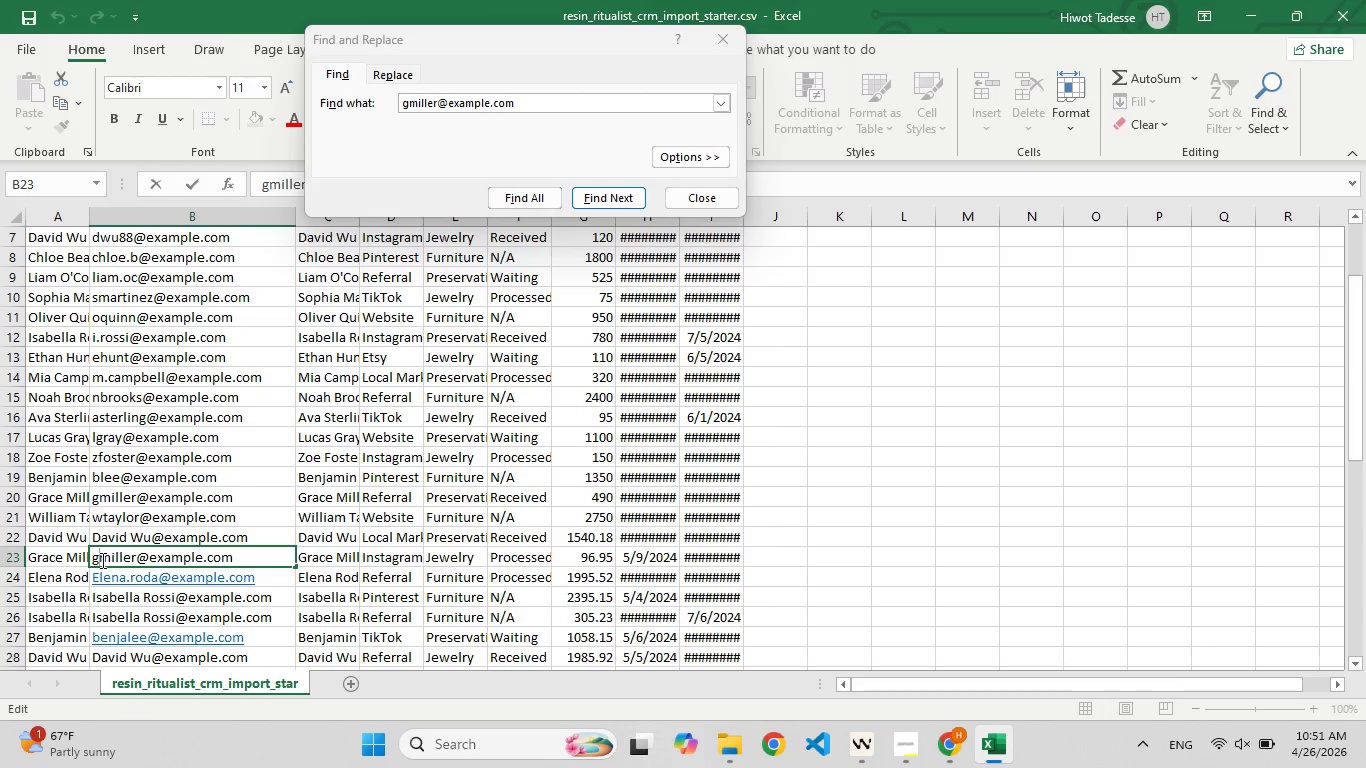 
type(race)
 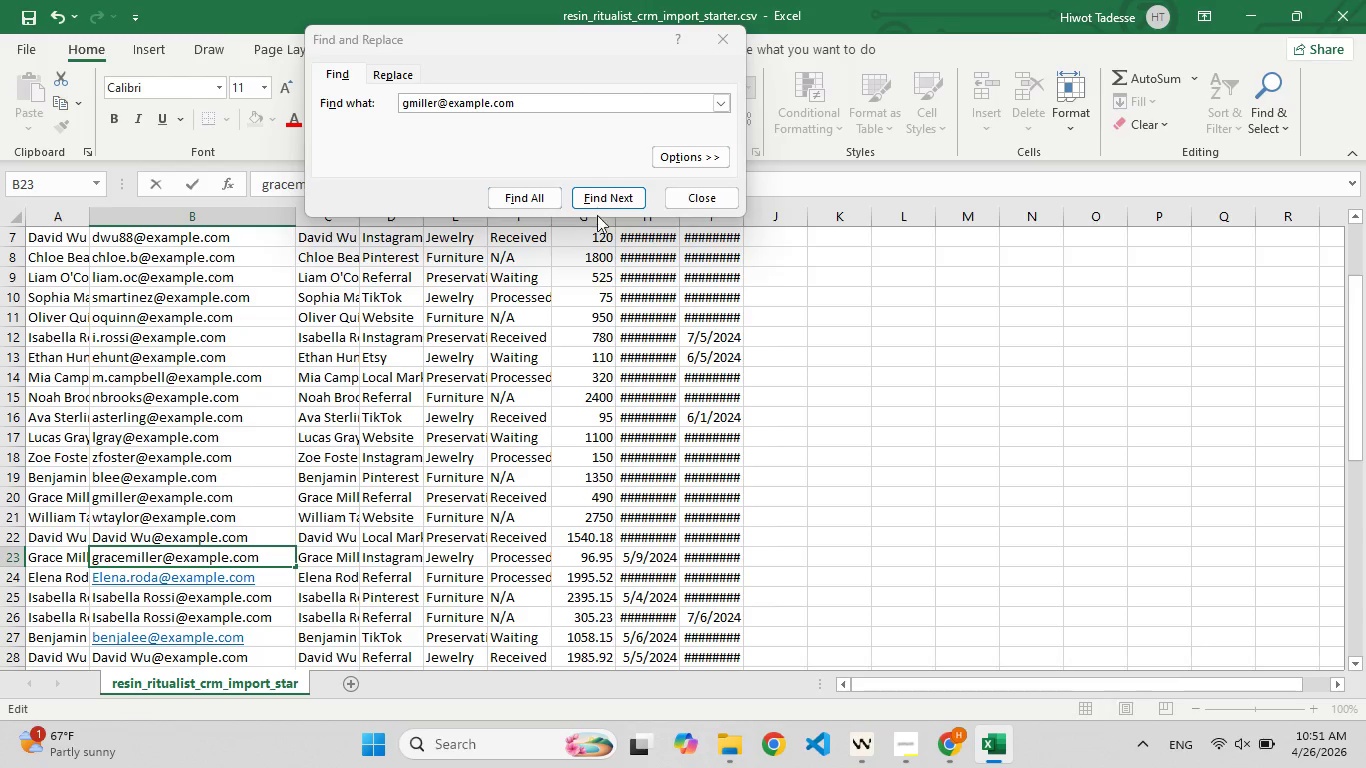 
left_click([601, 204])
 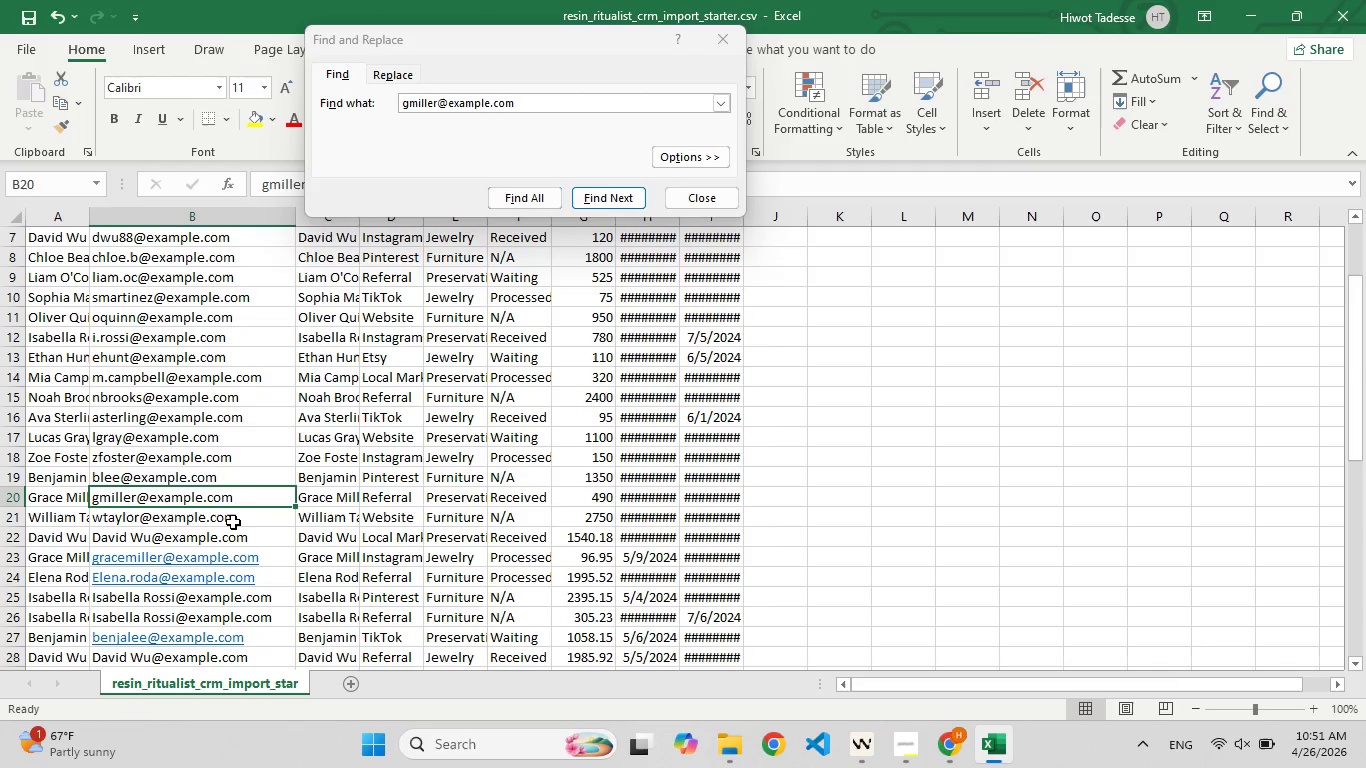 
left_click([234, 522])
 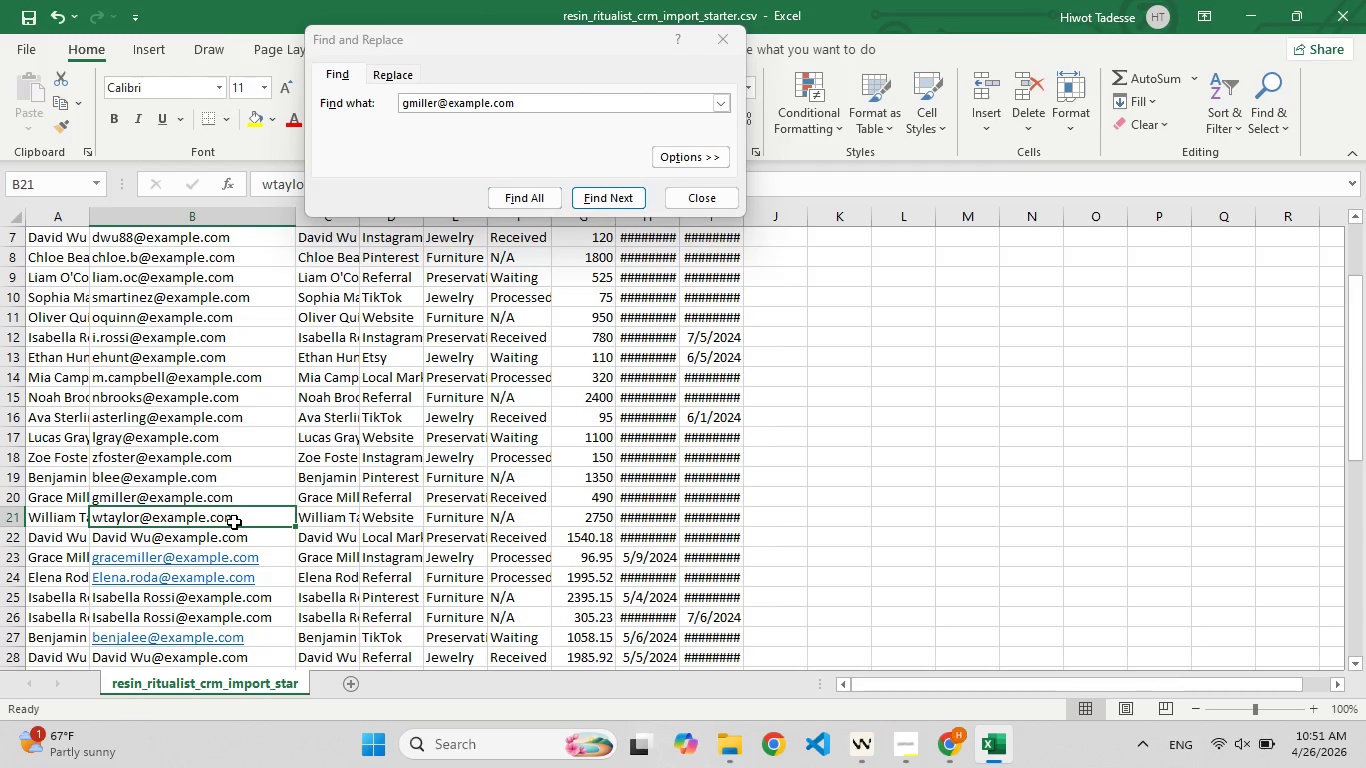 
key(Control+C)
 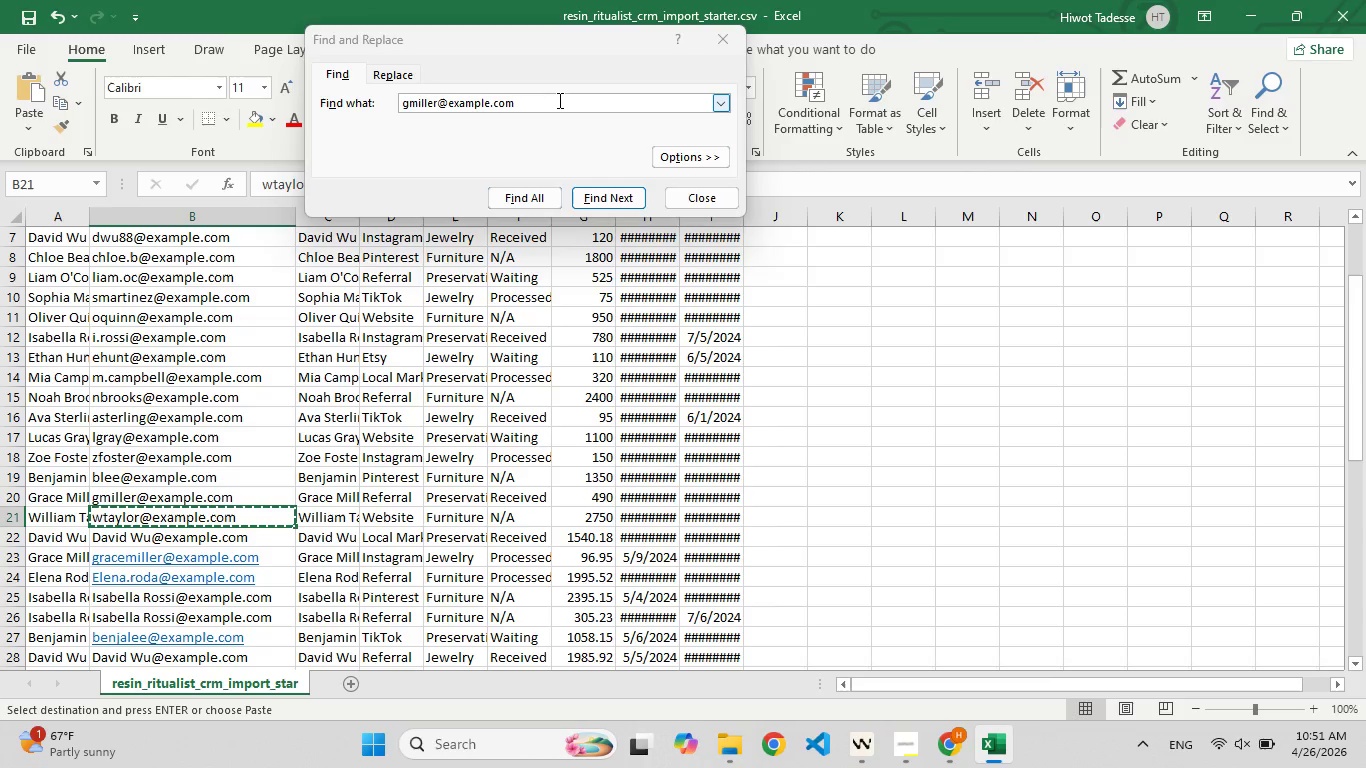 
left_click([558, 100])
 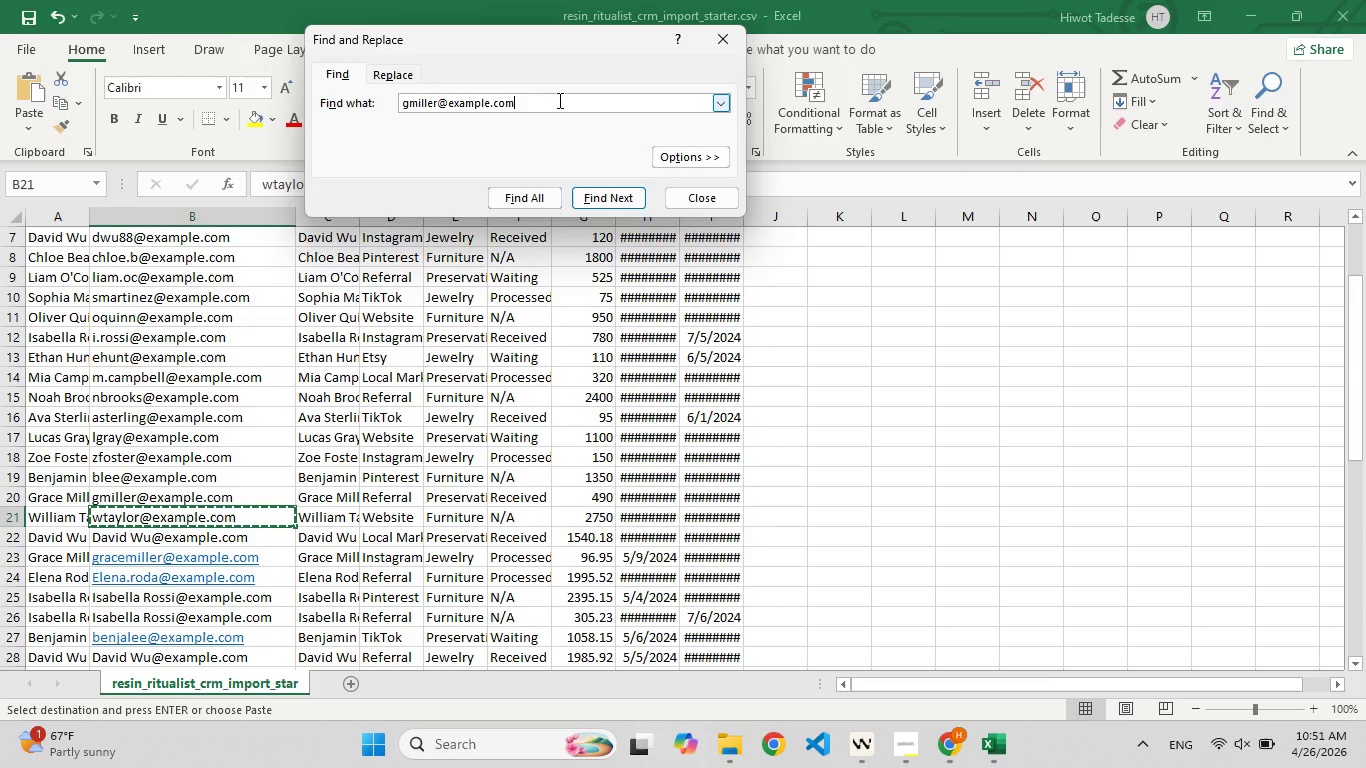 
key(Control+A)
 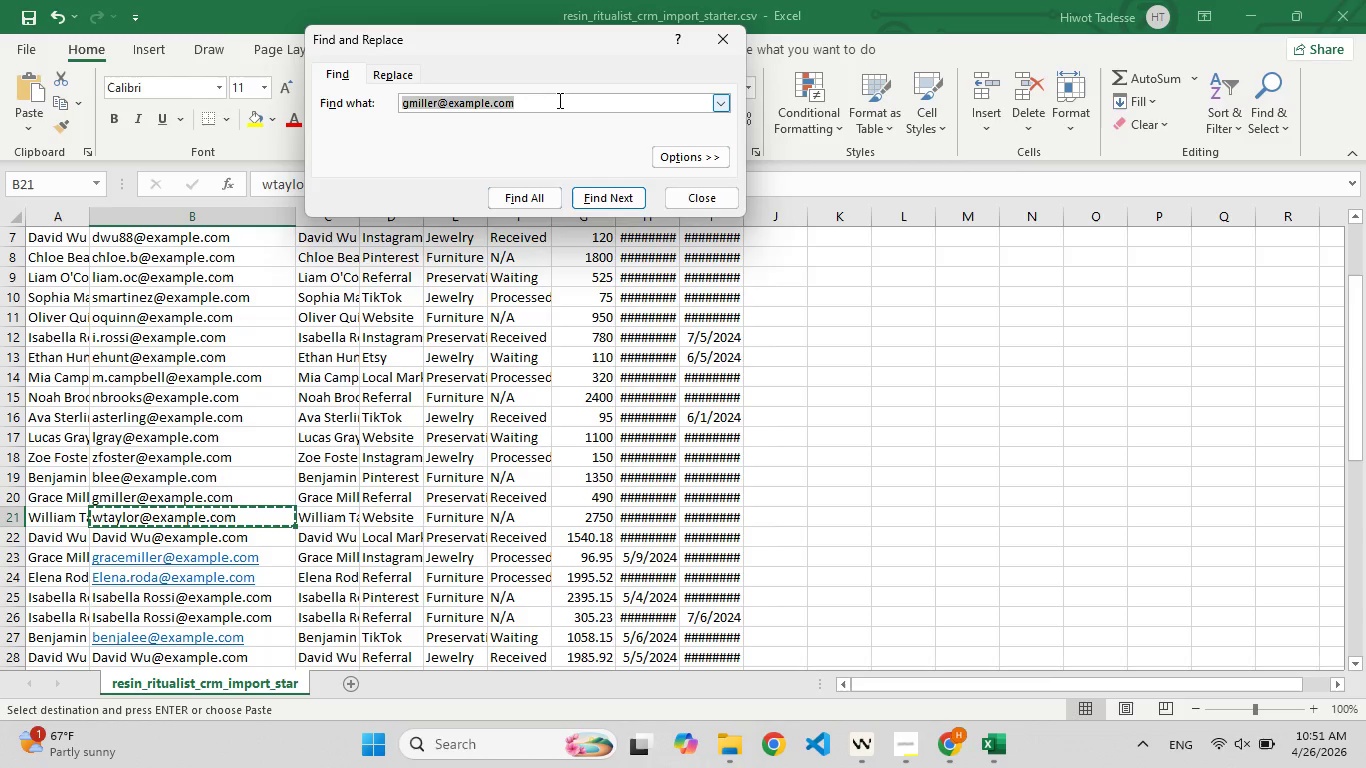 
key(Control+V)
 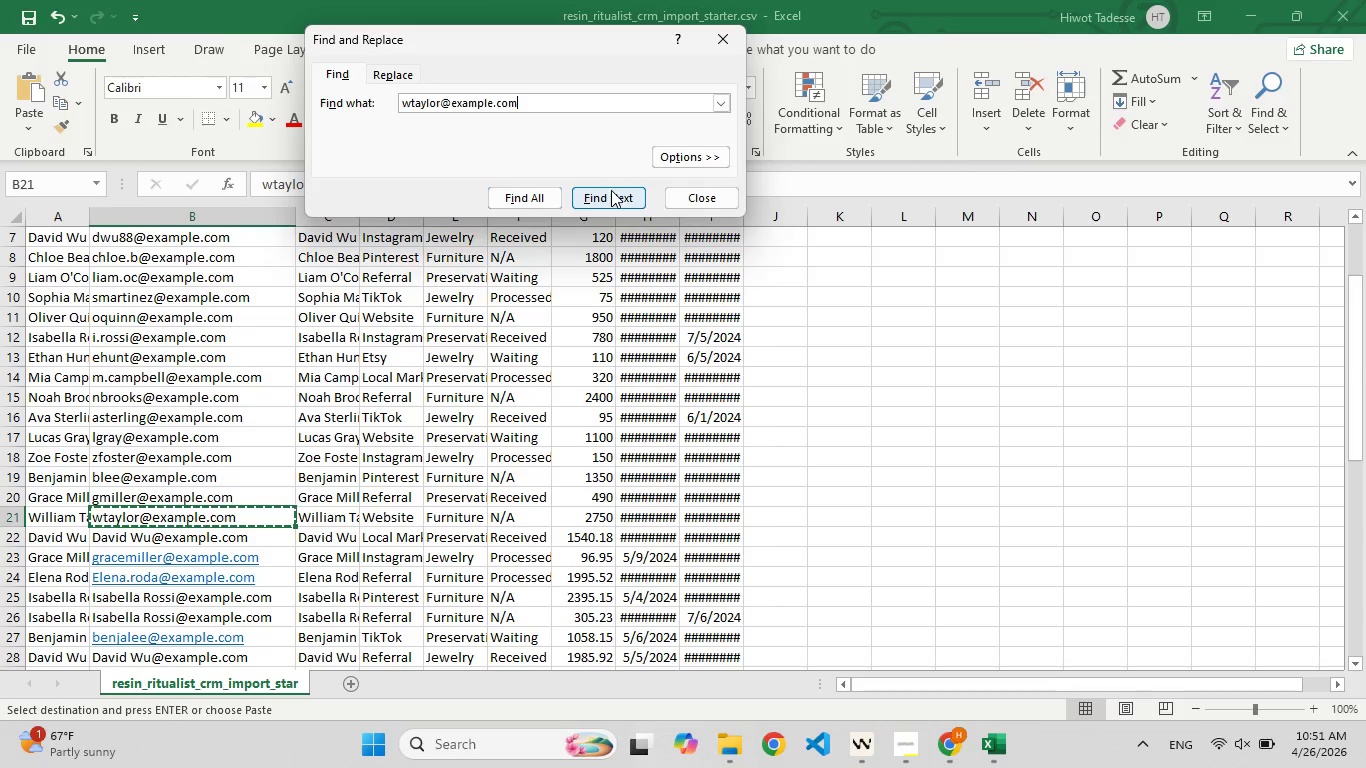 
left_click([611, 194])
 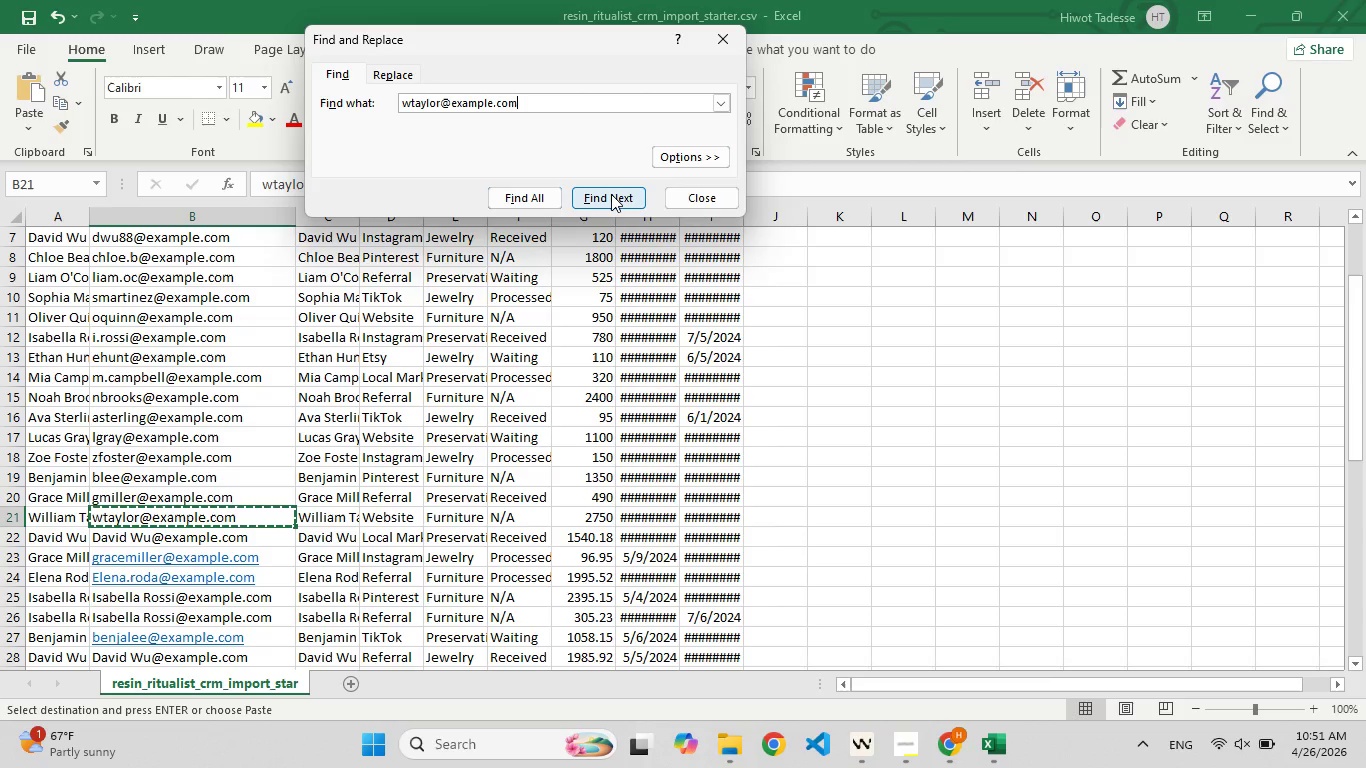 
left_click([611, 194])
 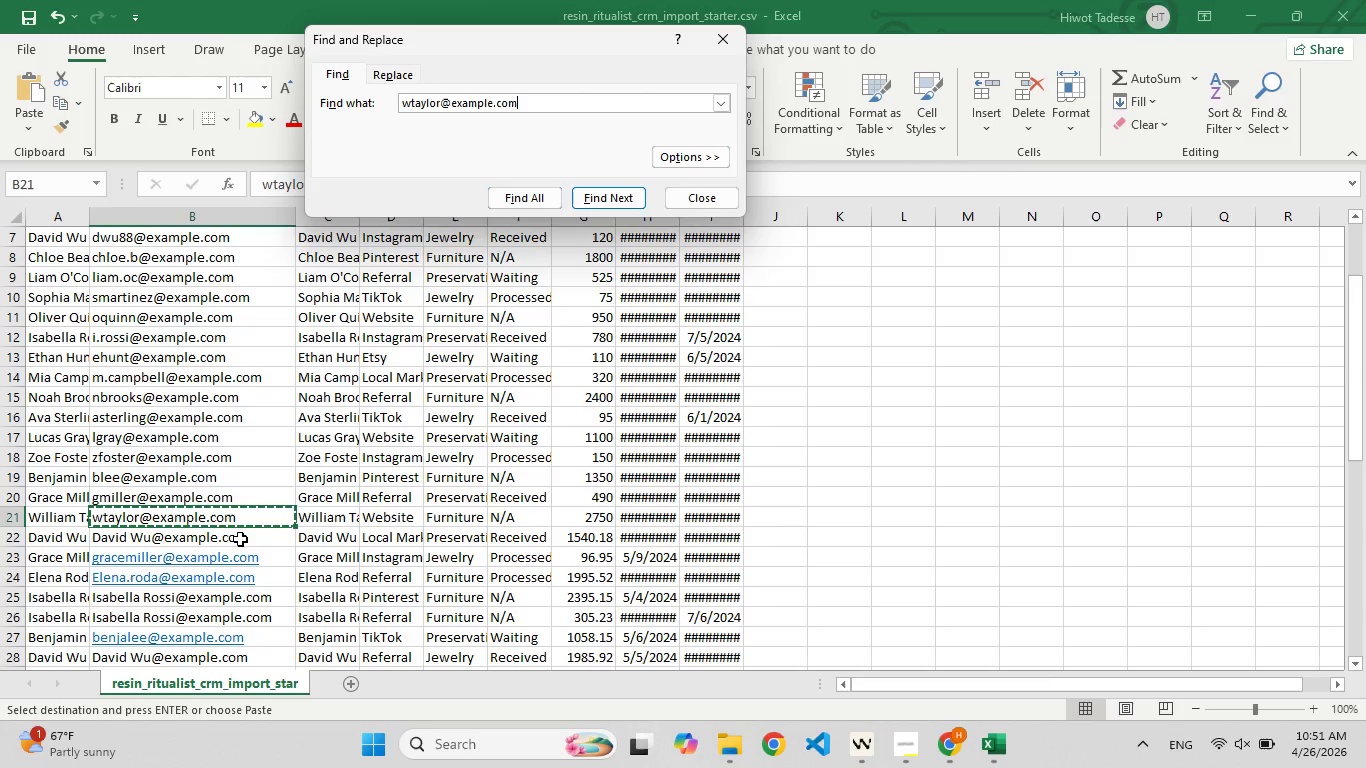 
left_click([240, 539])
 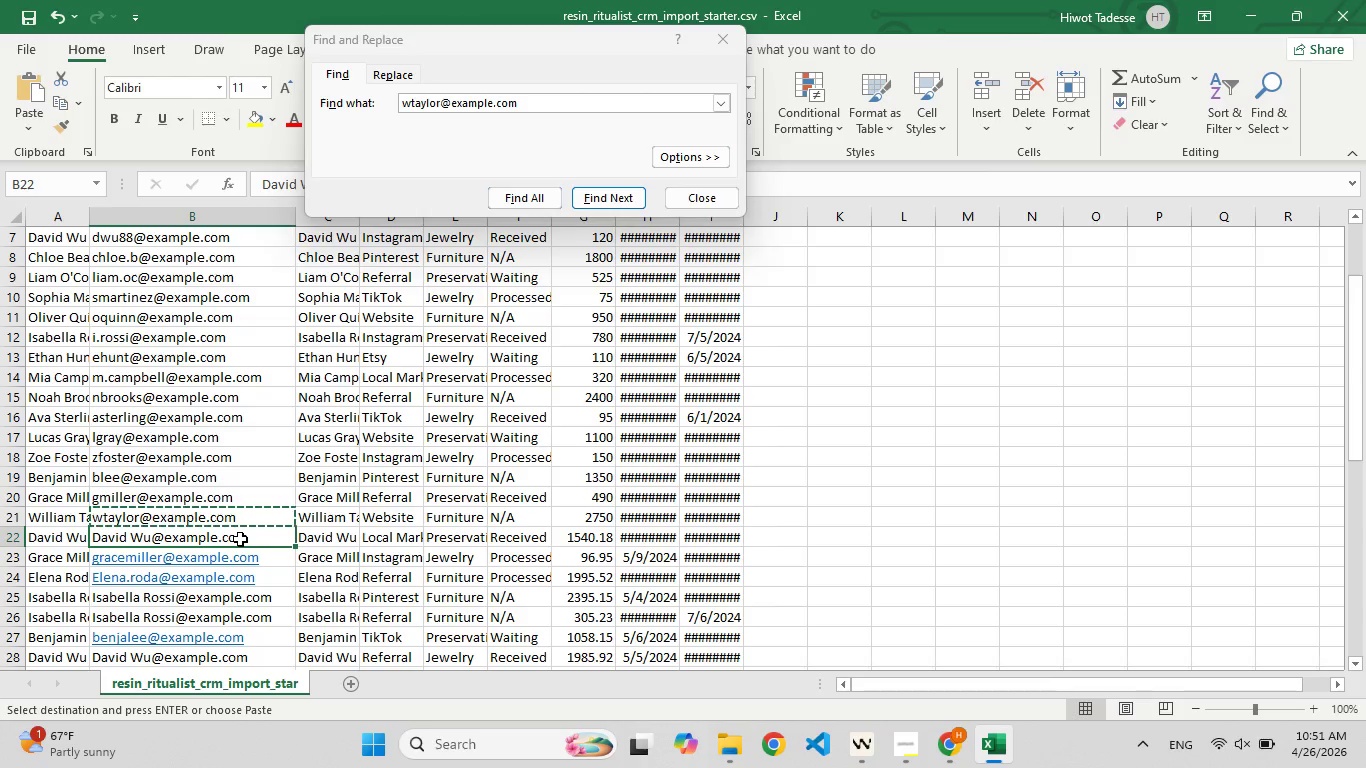 
key(Control+C)
 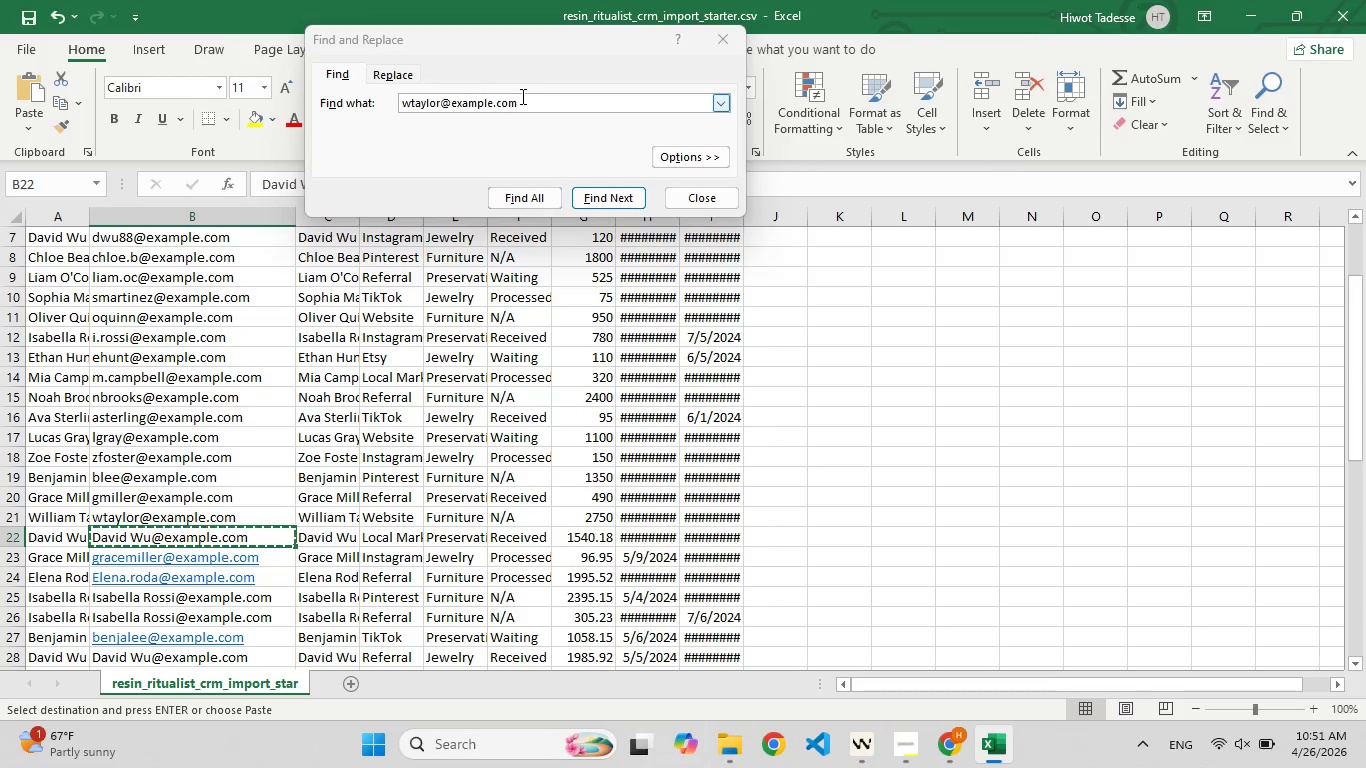 
left_click([523, 96])
 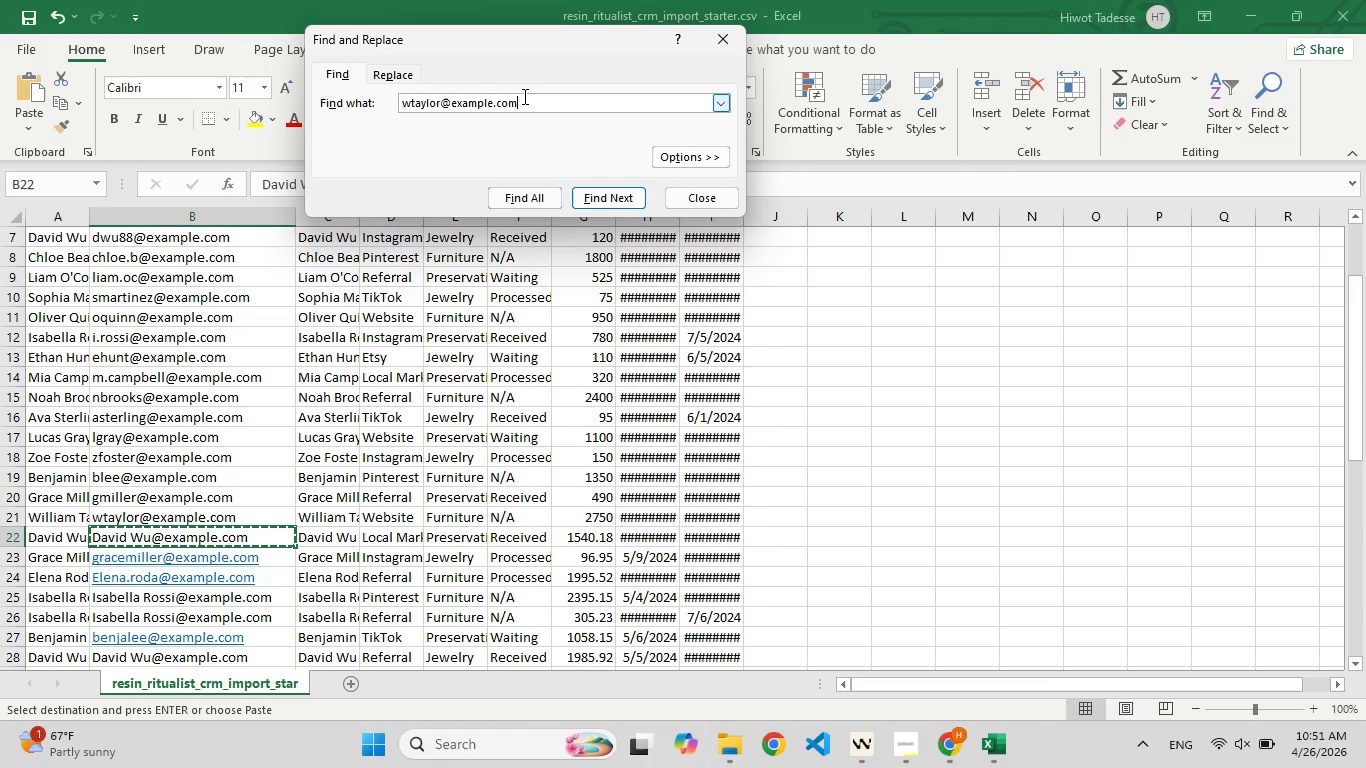 
key(Control+A)
 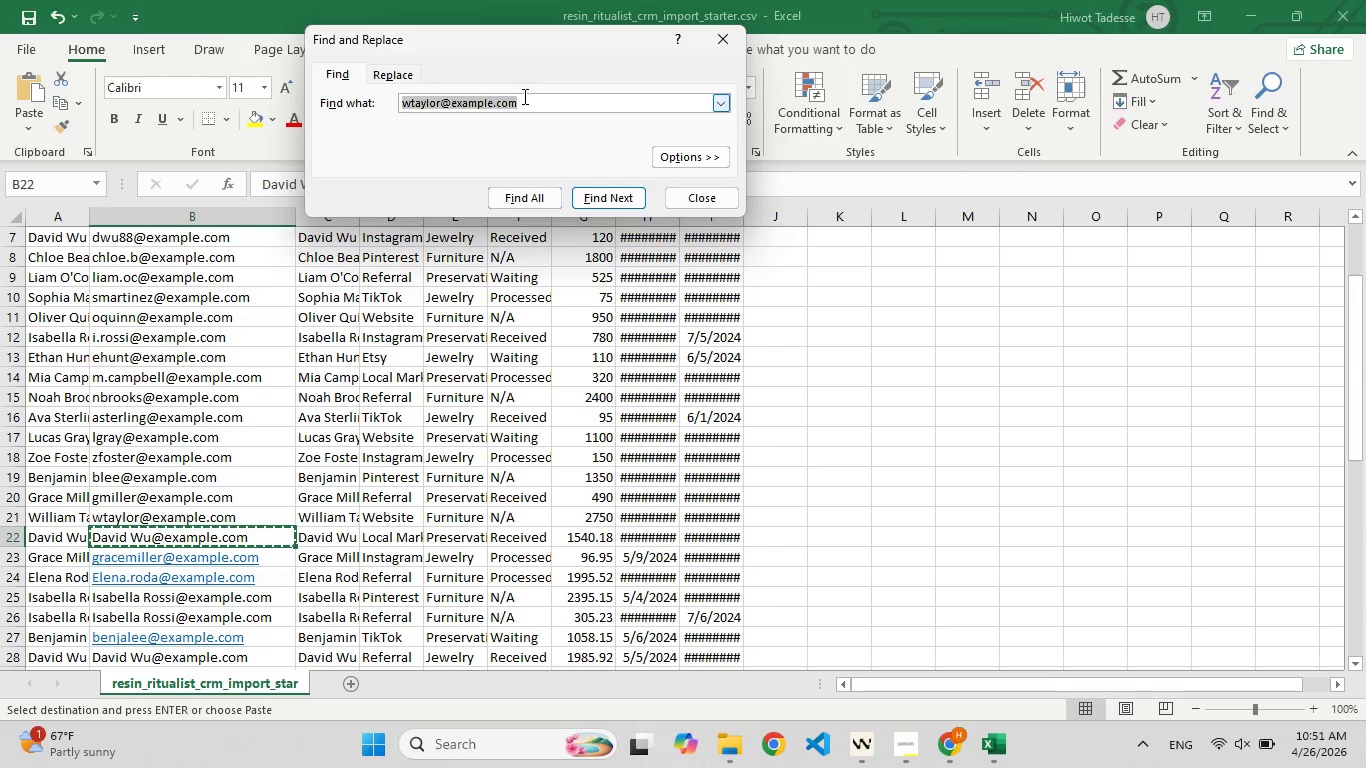 
key(Control+V)
 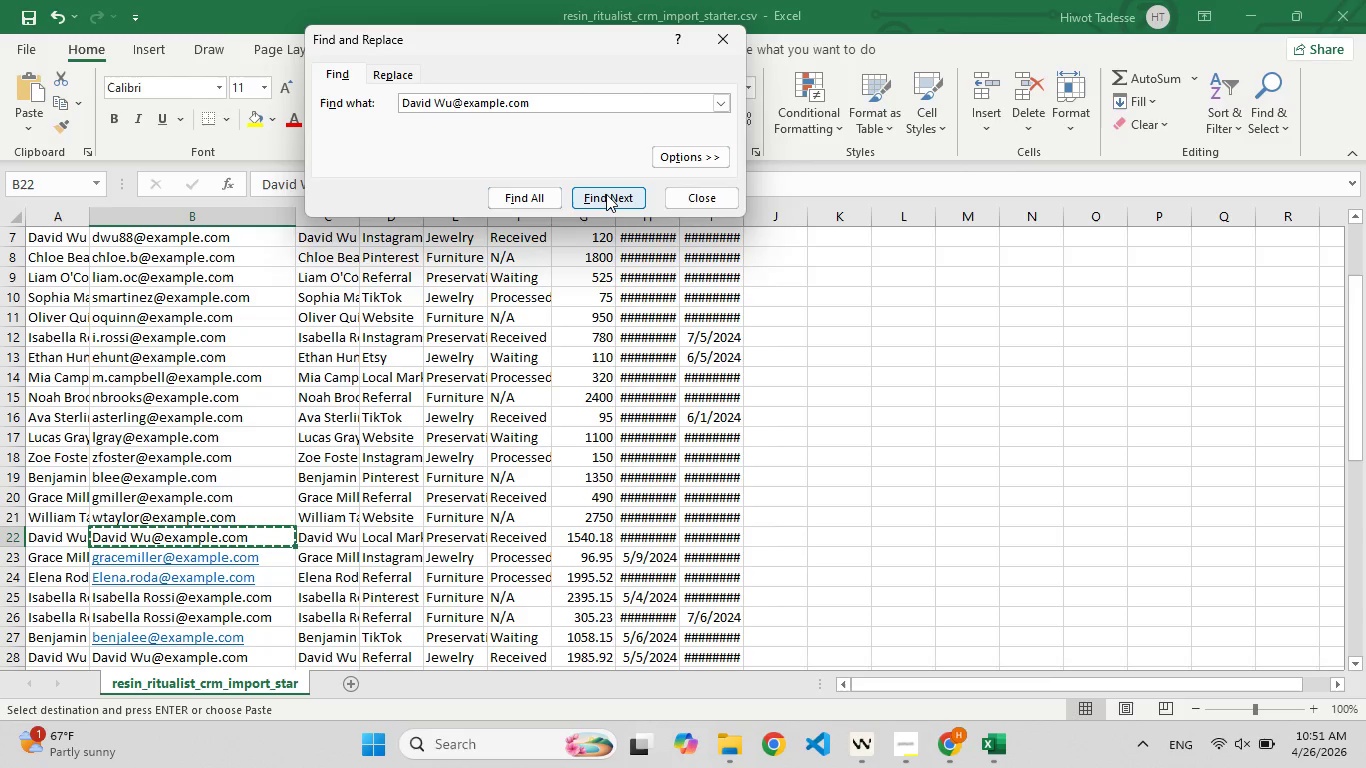 
left_click([606, 194])
 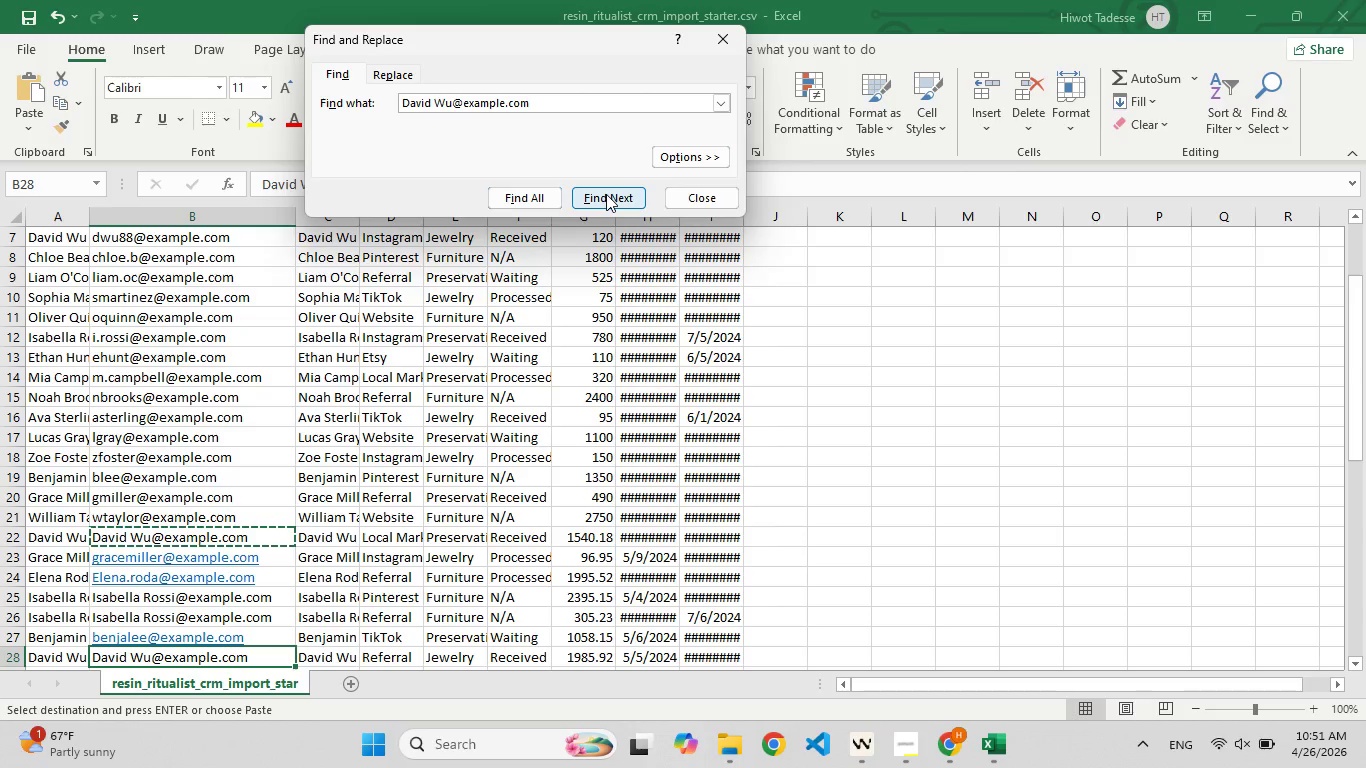 
left_click([606, 194])
 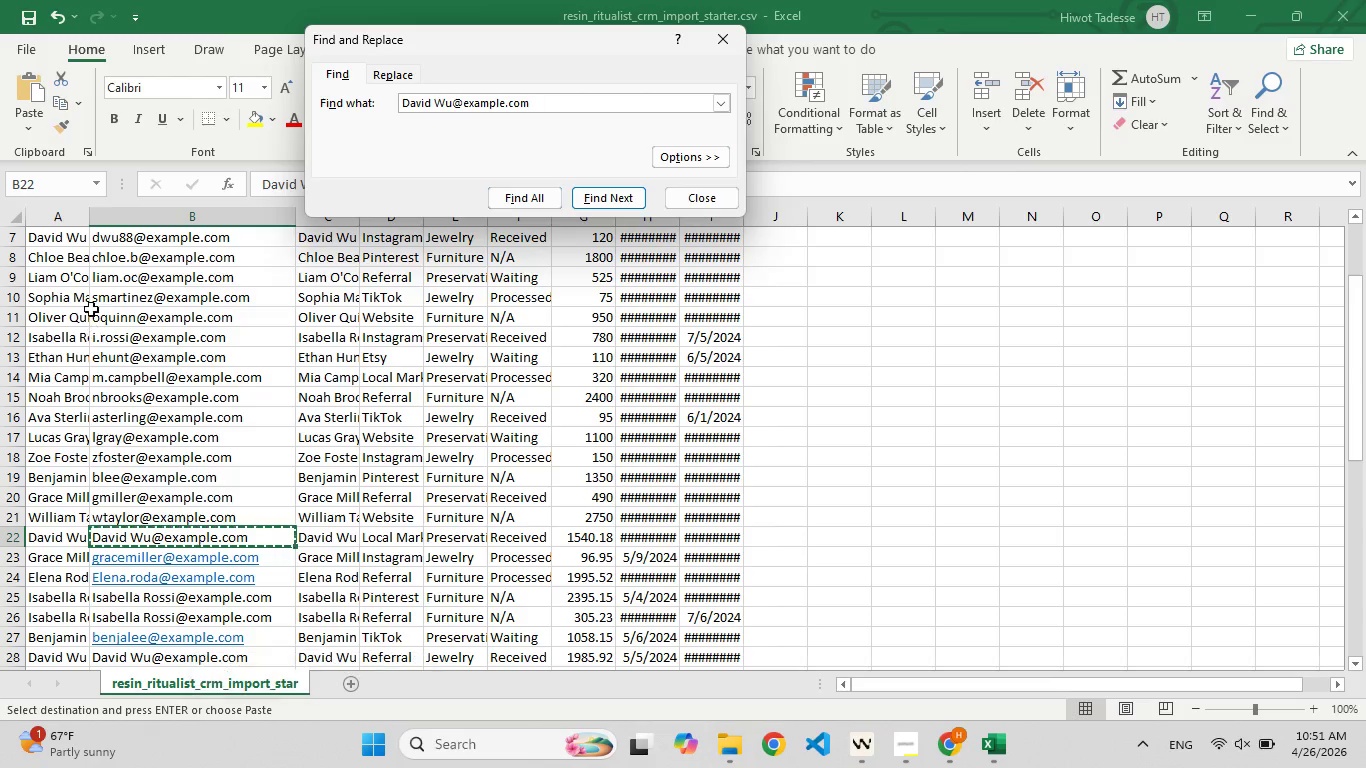 
wait(5.28)
 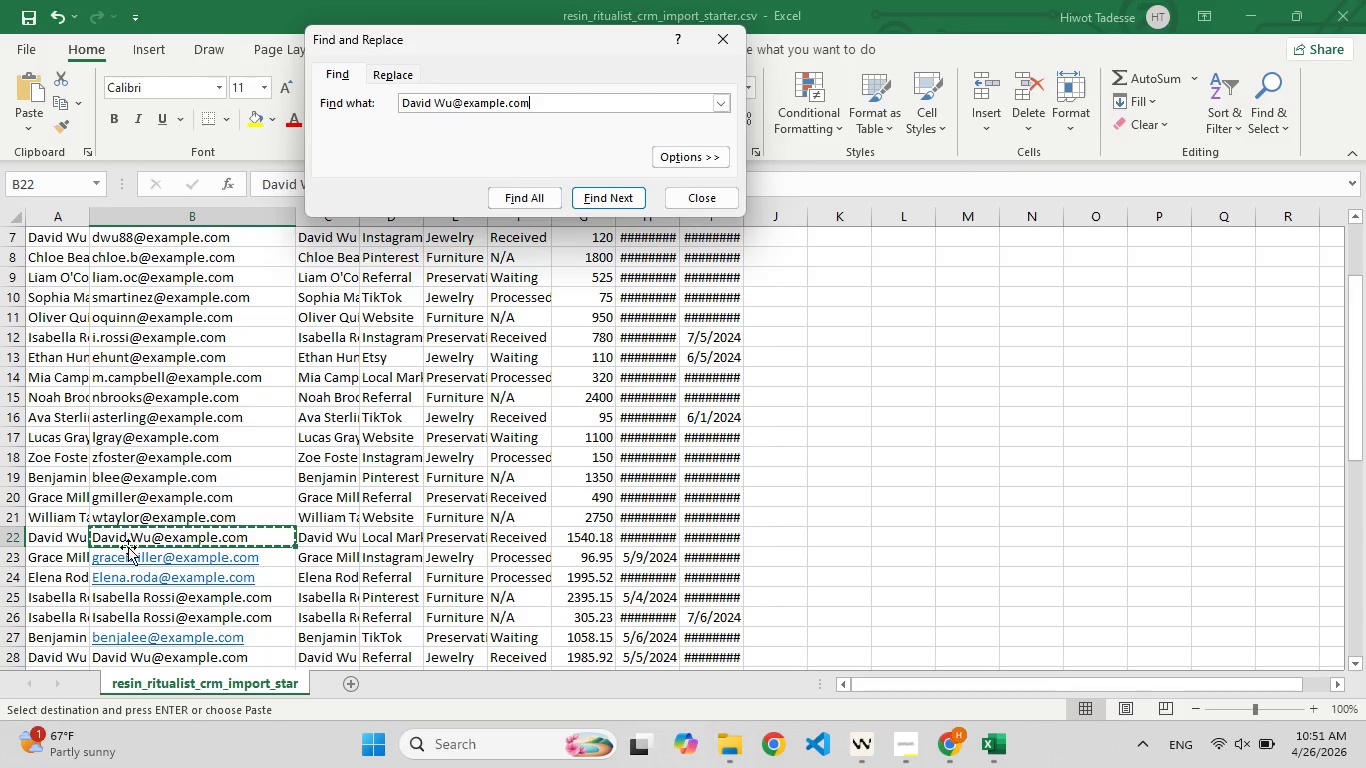 
left_click_drag(start_coordinate=[89, 212], to_coordinate=[167, 212])
 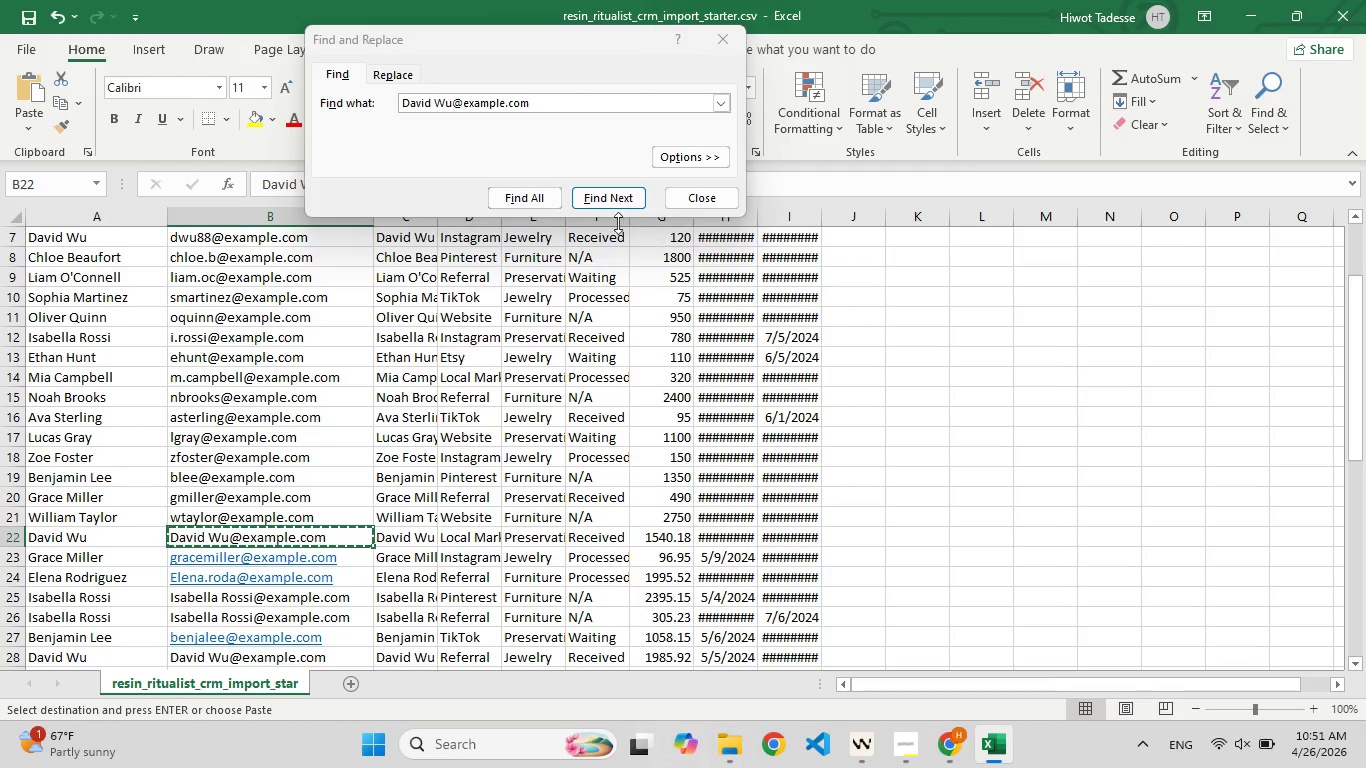 
left_click([607, 198])
 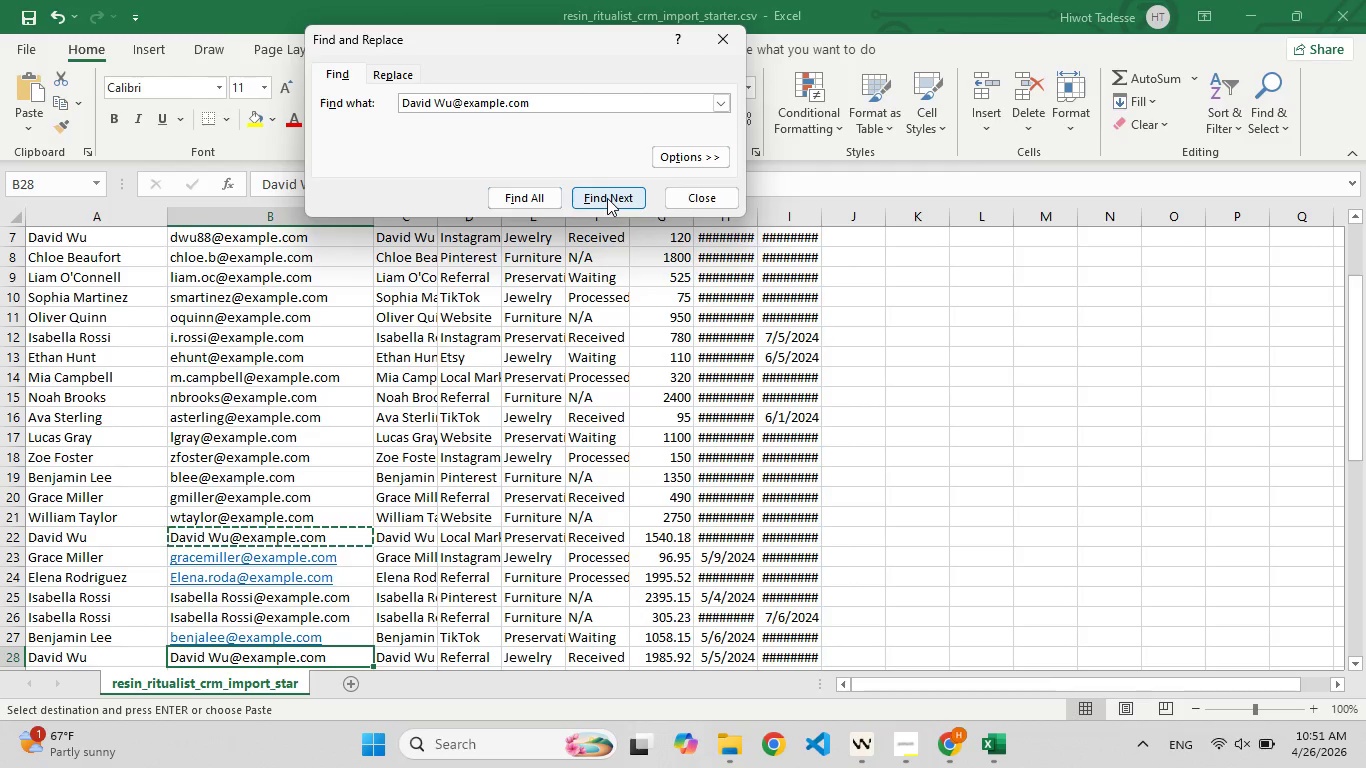 
left_click([607, 198])
 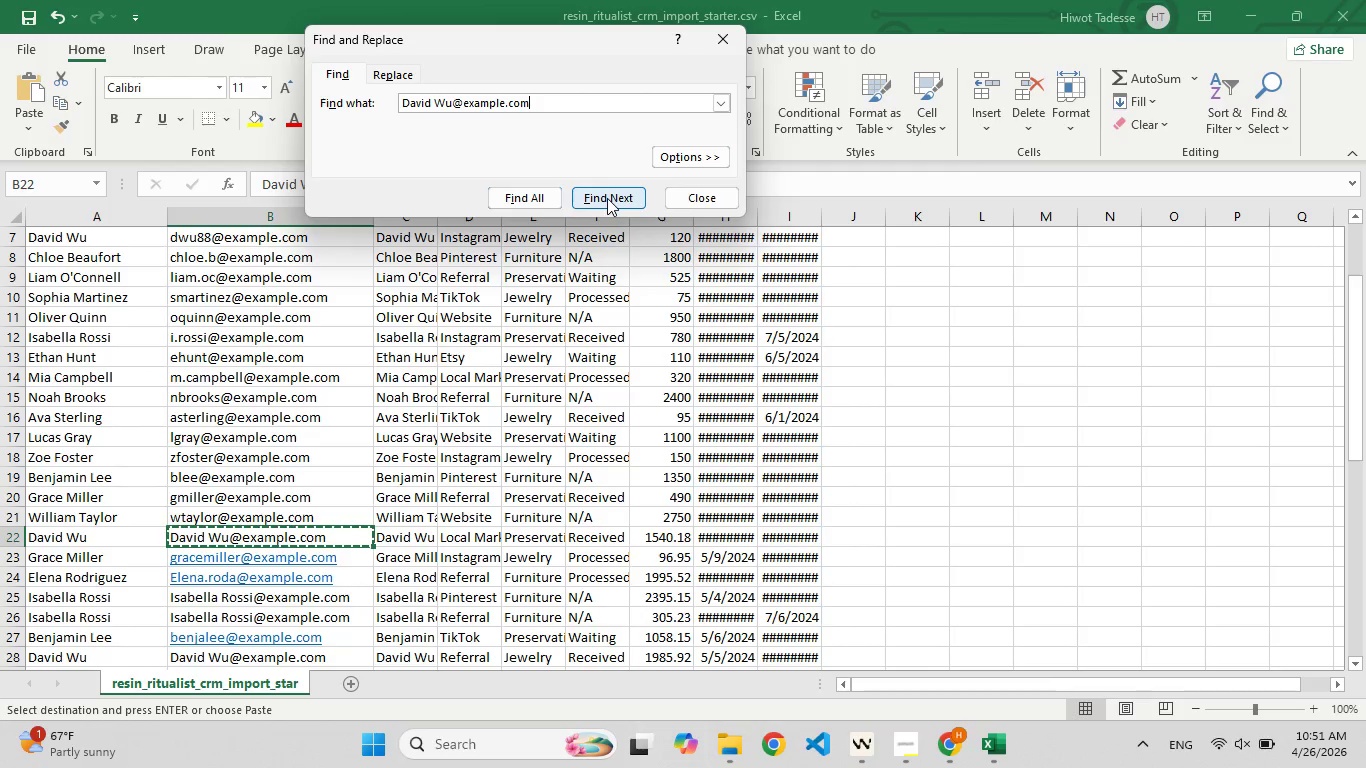 
left_click([607, 198])
 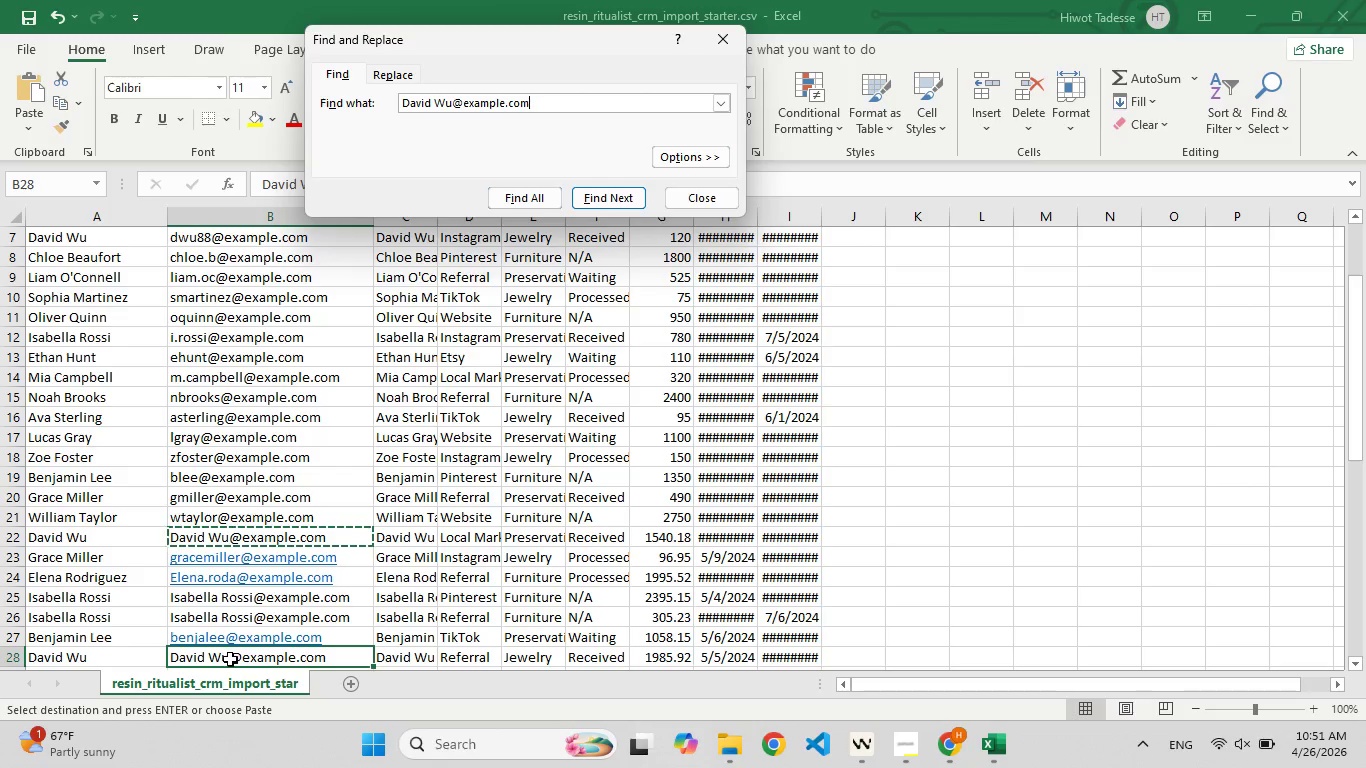 
double_click([230, 659])
 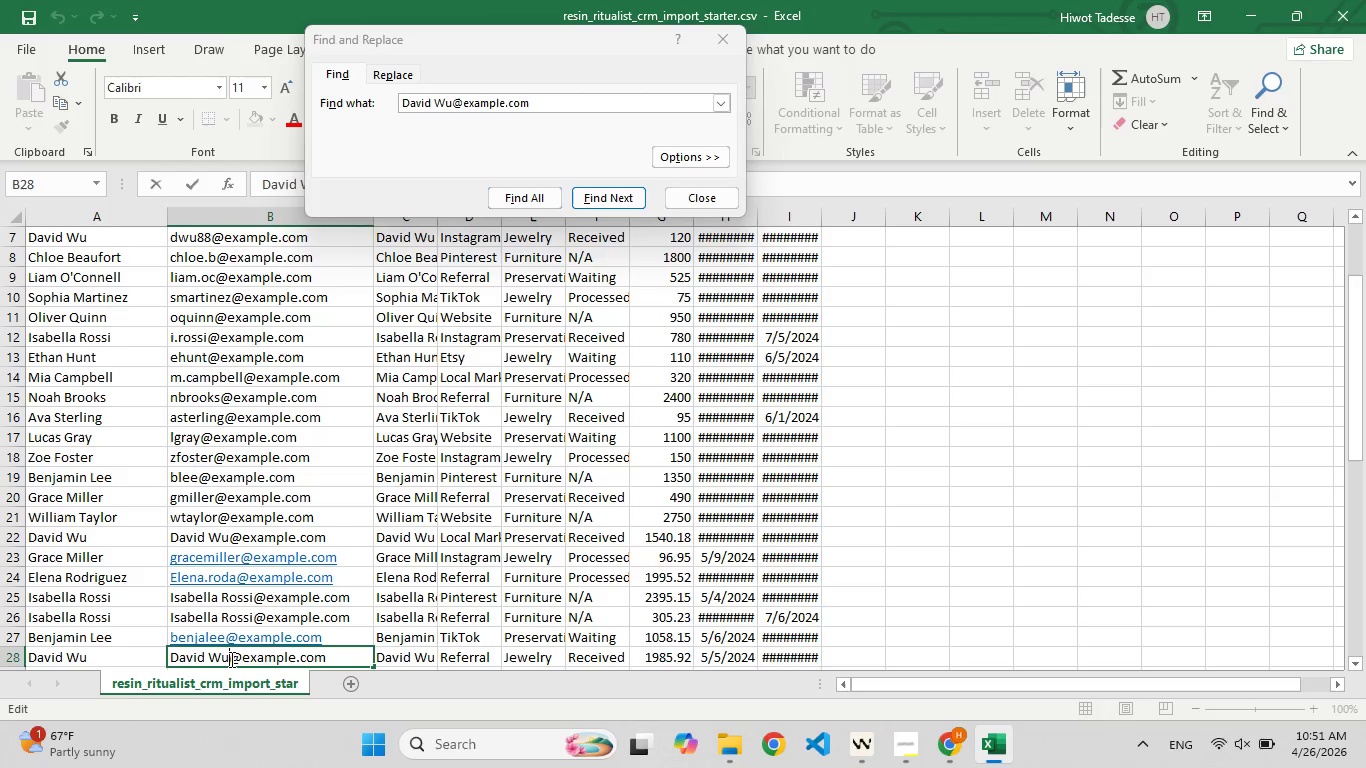 
key(F9)
 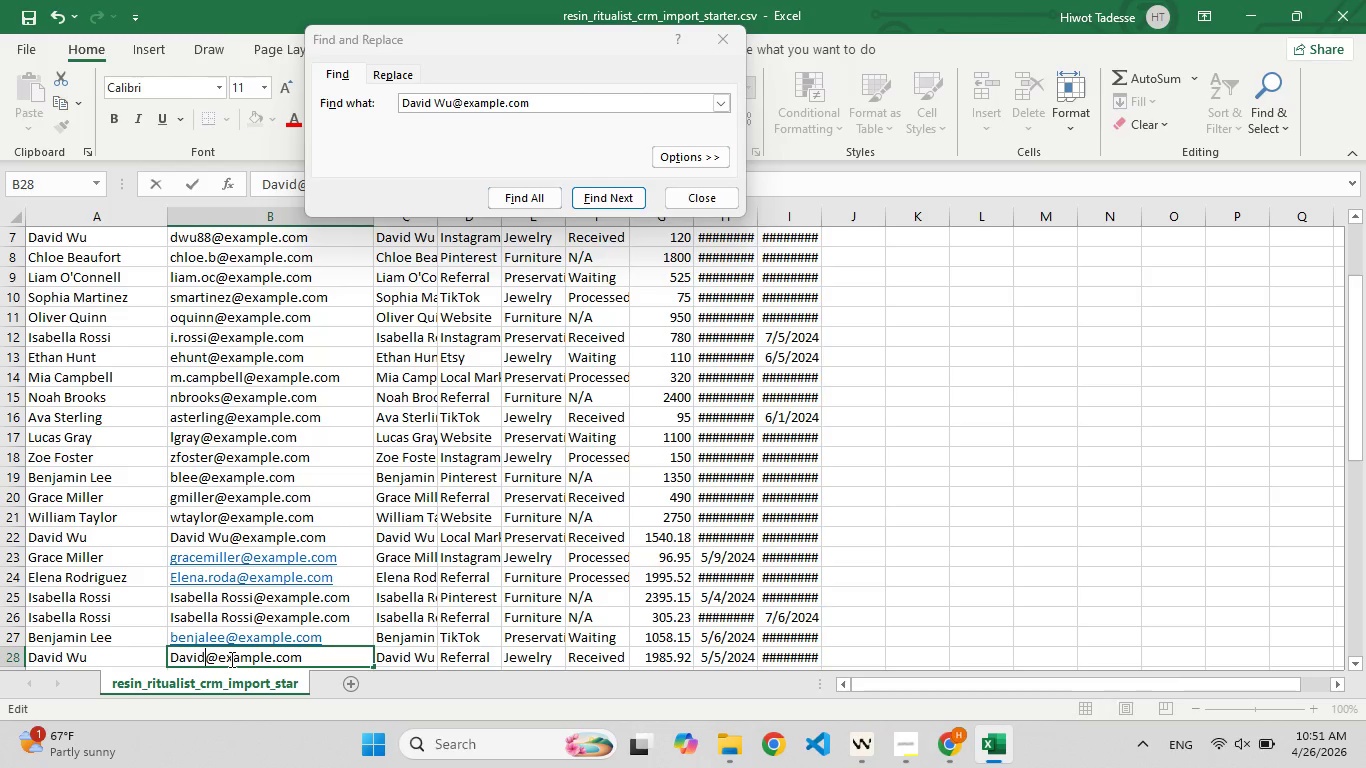 
key(Backspace)
 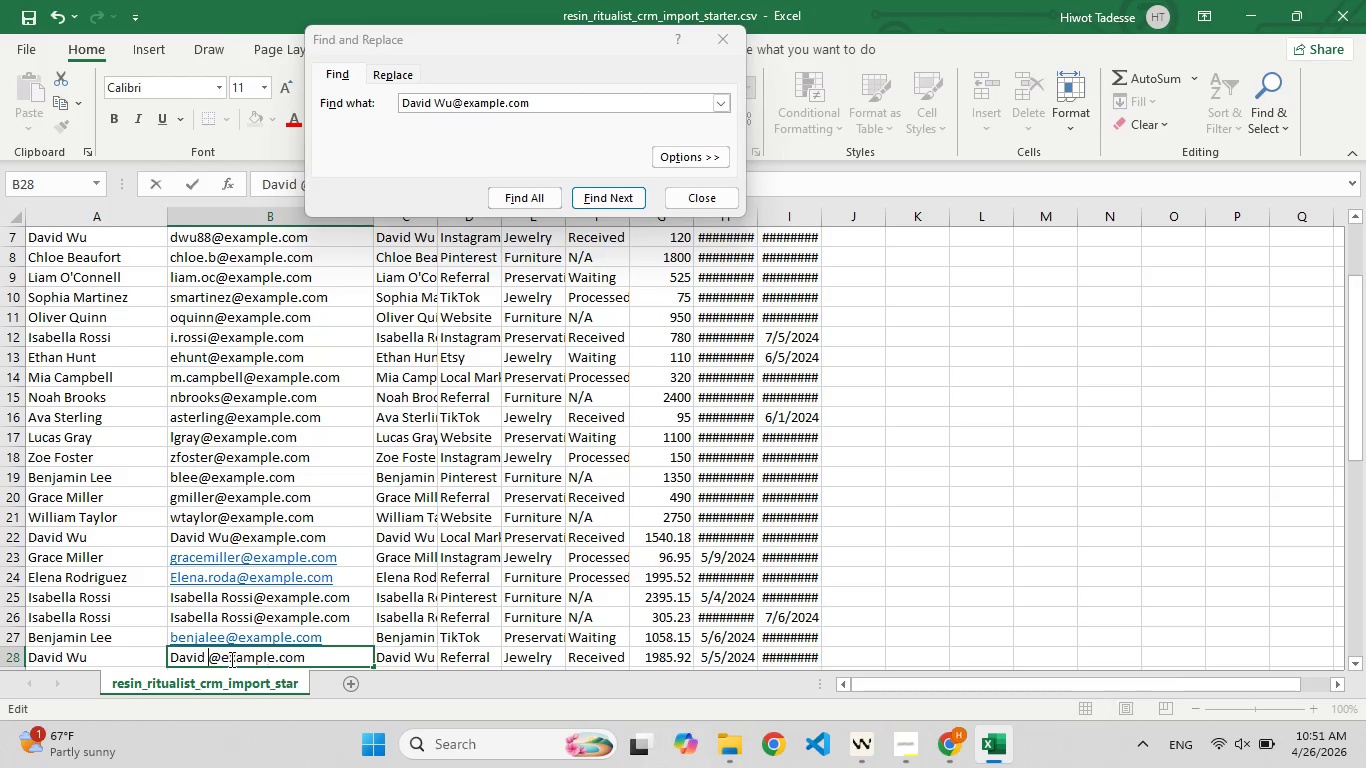 
key(Backspace)
 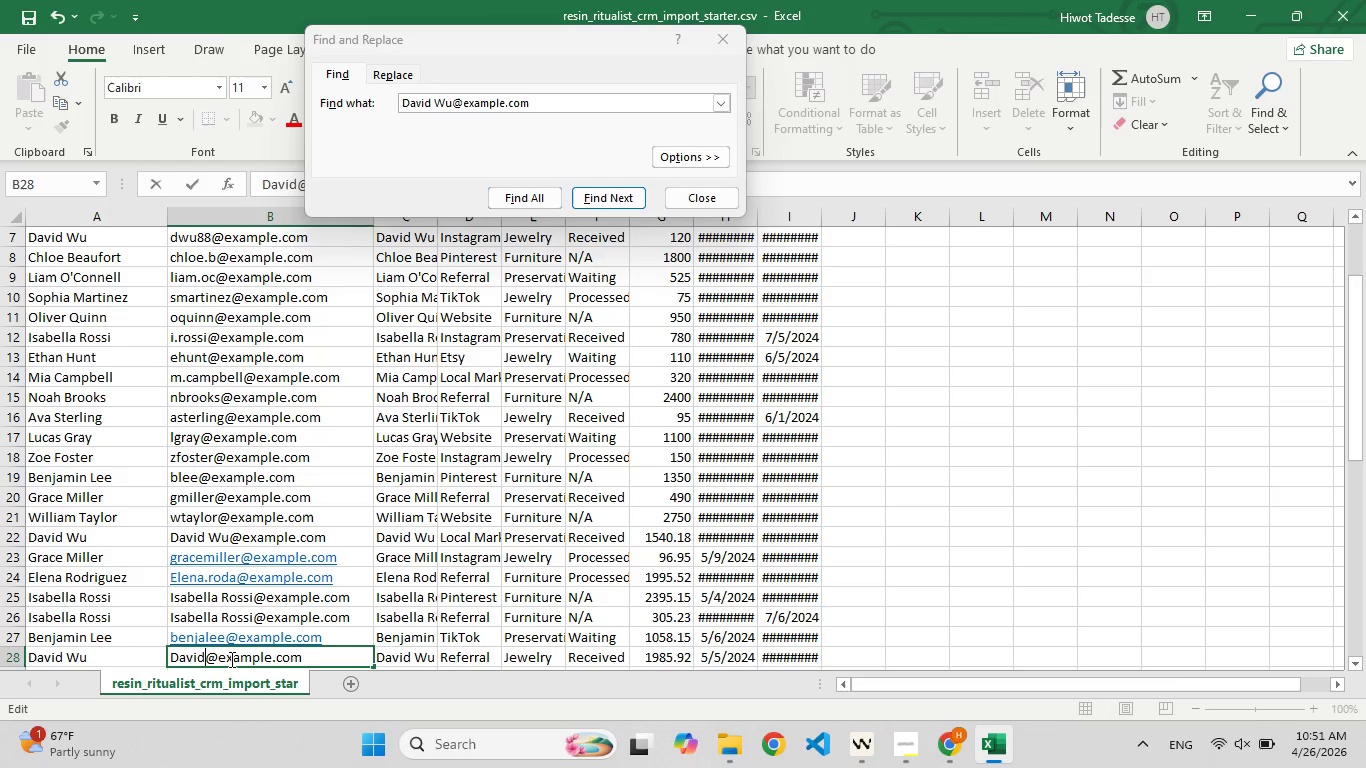 
key(F9)
 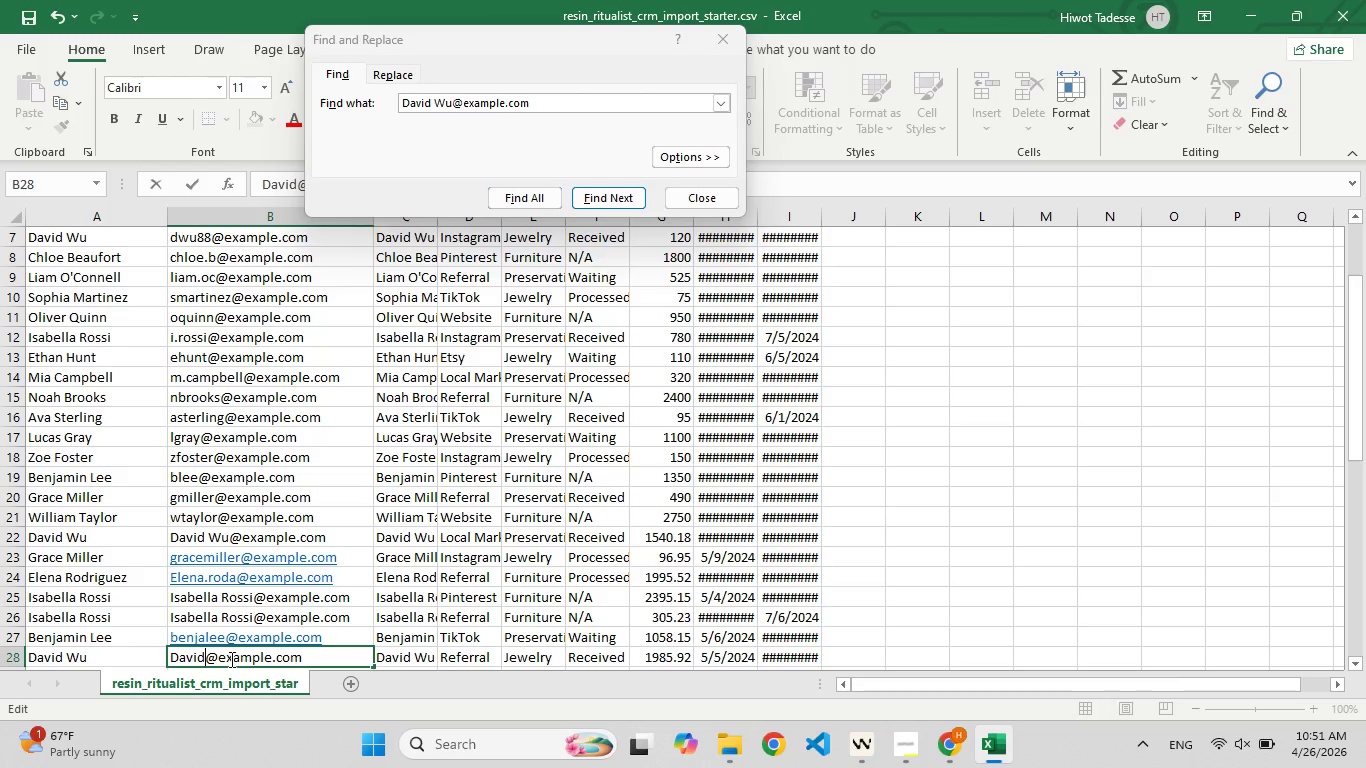 
key(Backspace)
 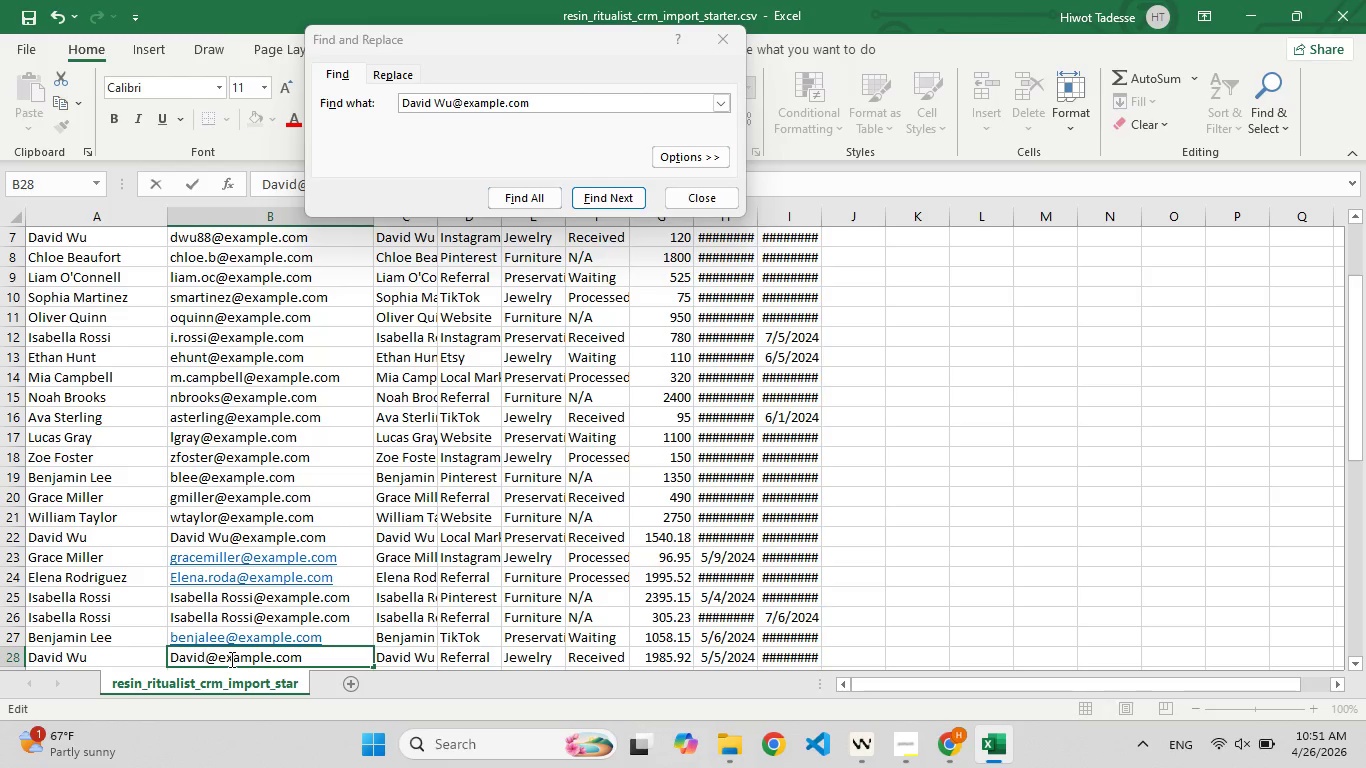 
key(F9)
 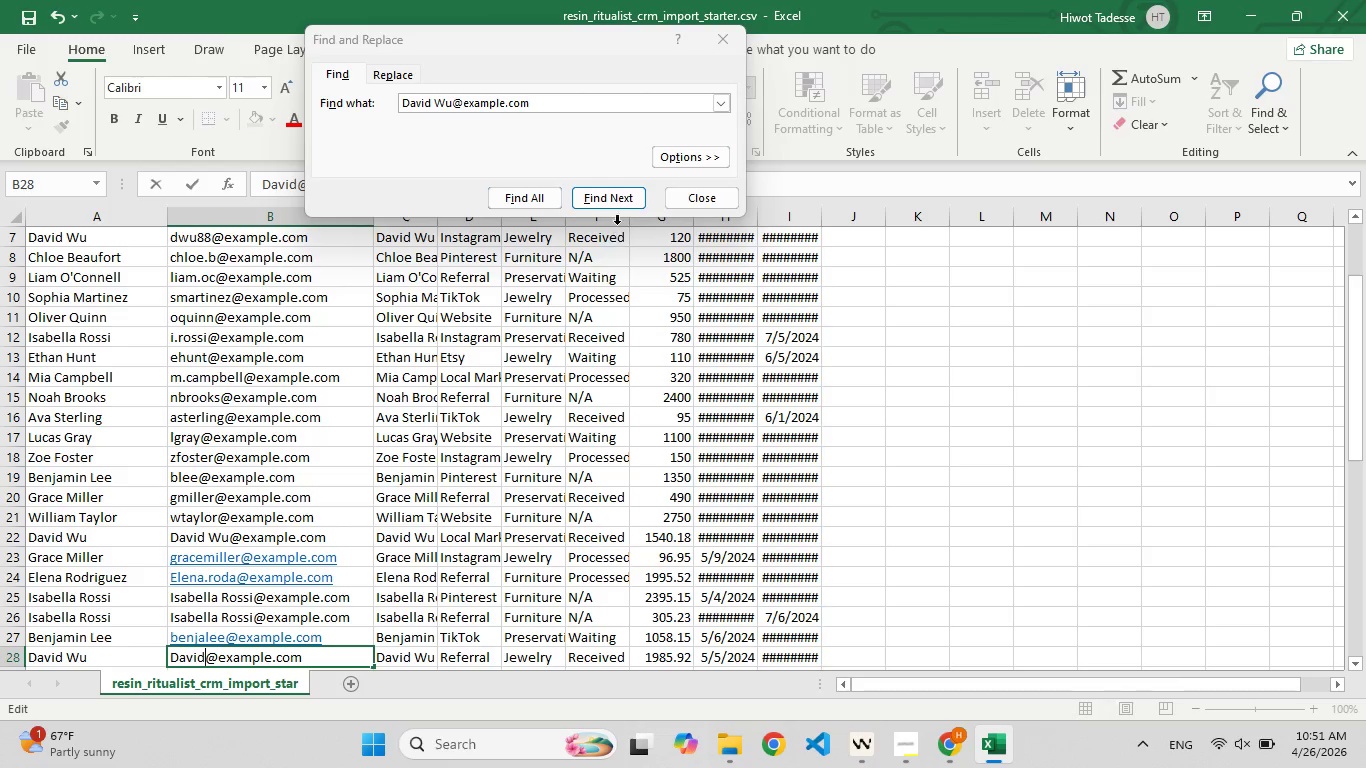 
left_click([616, 210])
 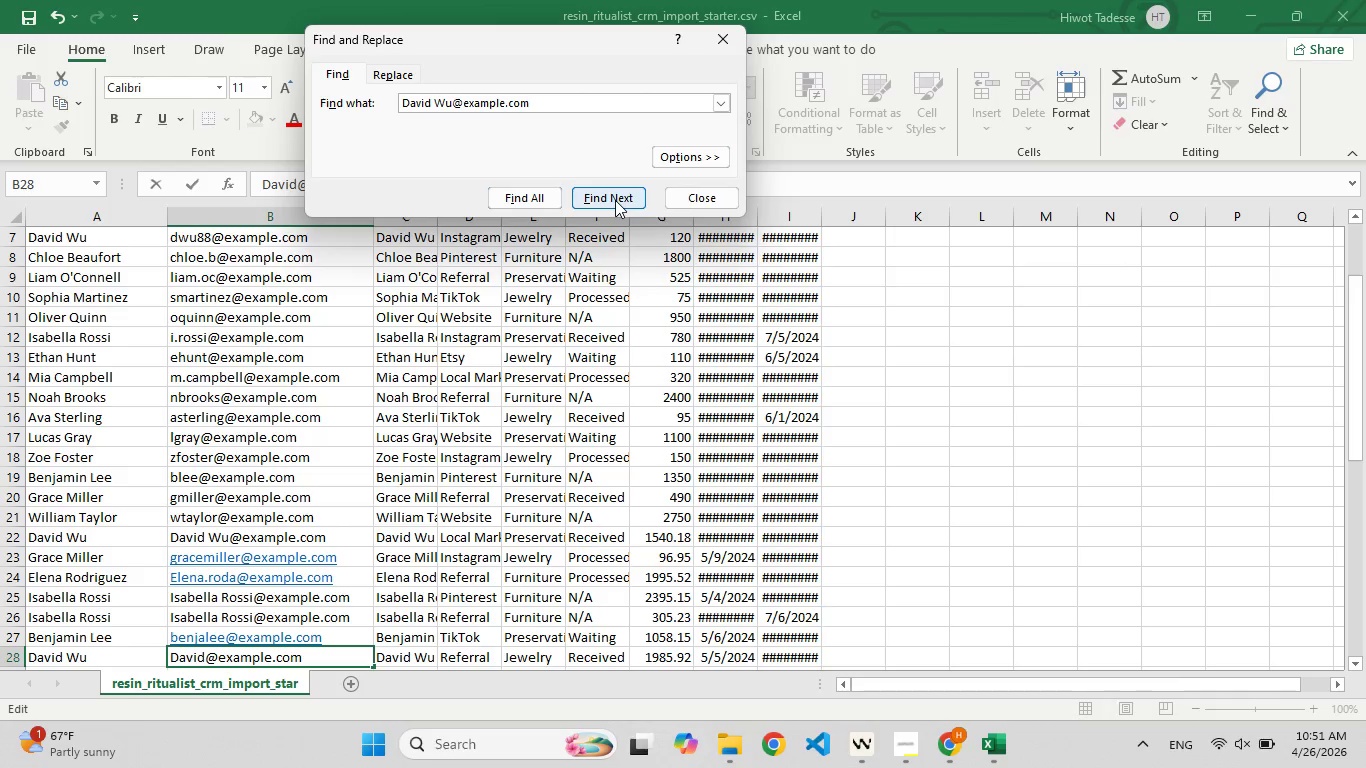 
left_click([615, 200])
 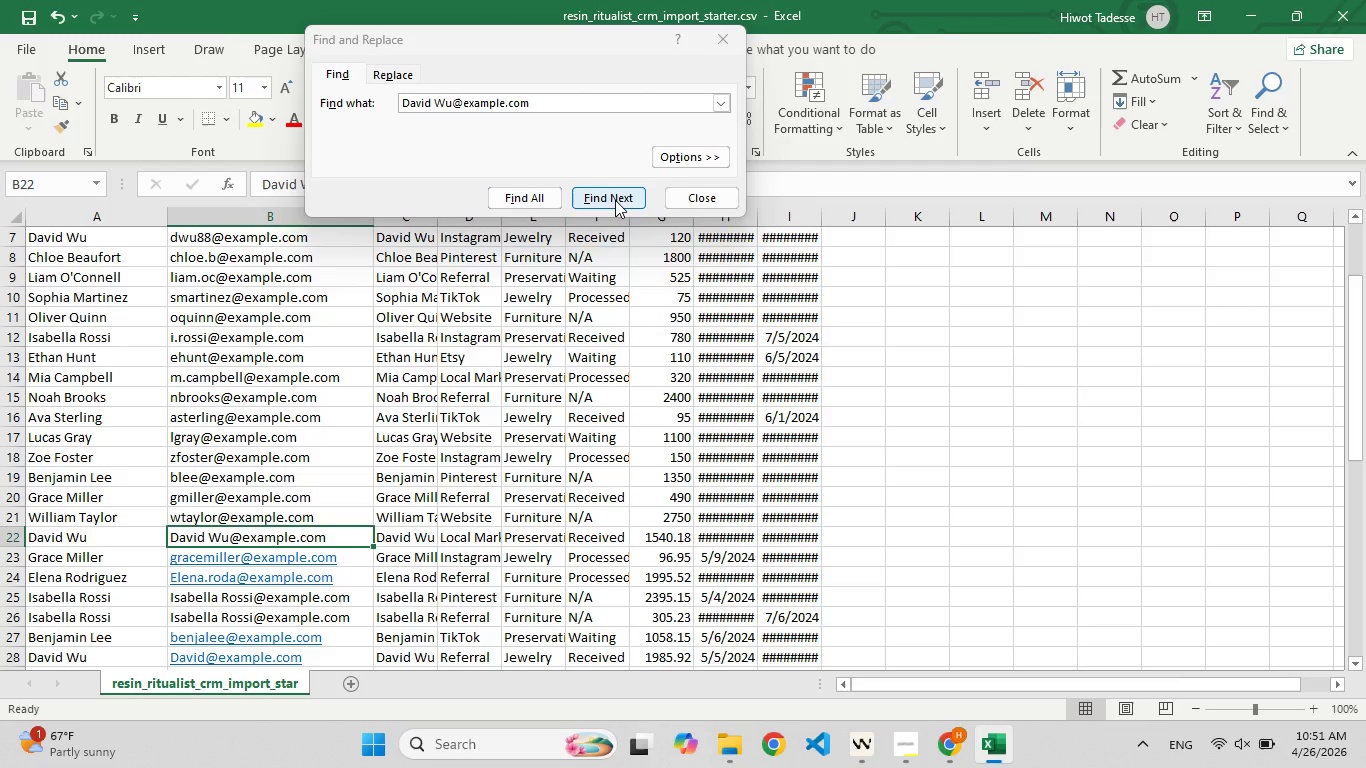 
left_click([615, 200])
 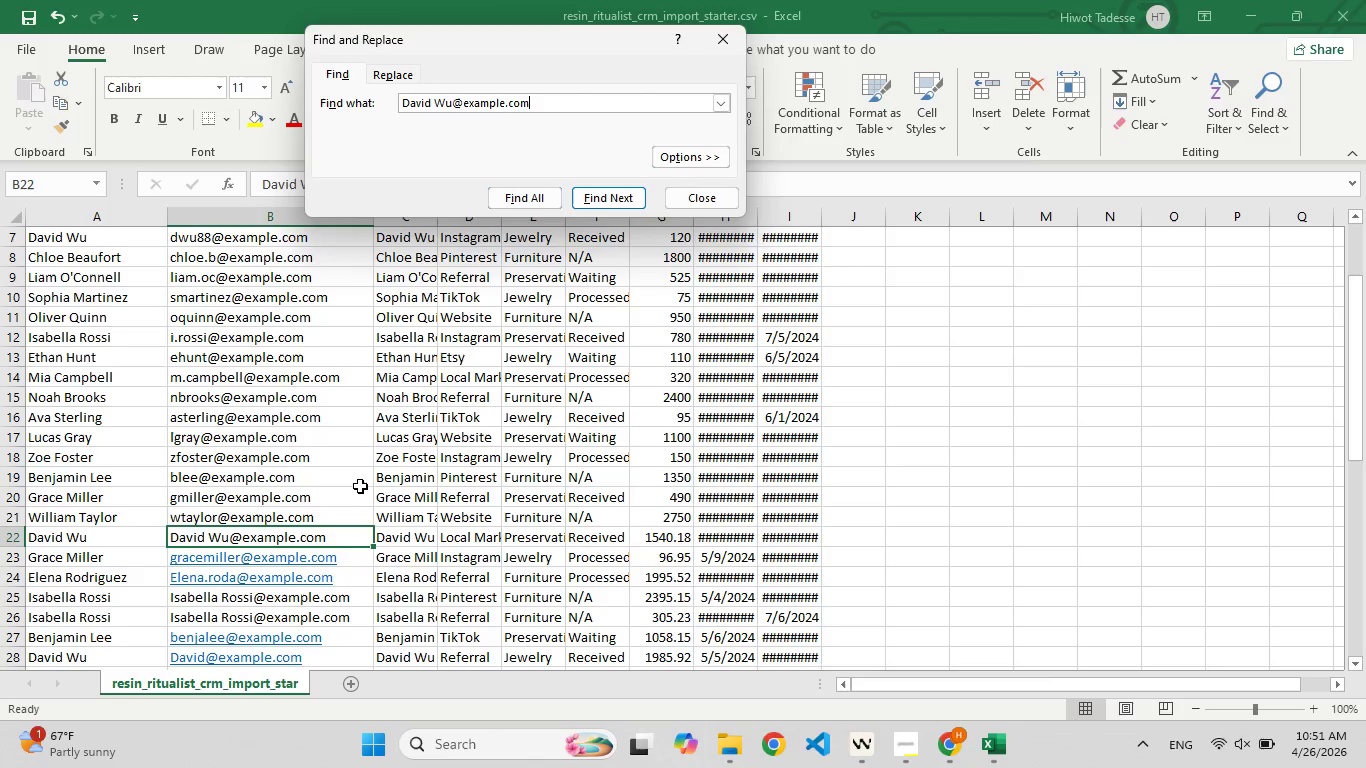 
mouse_move([308, 552])
 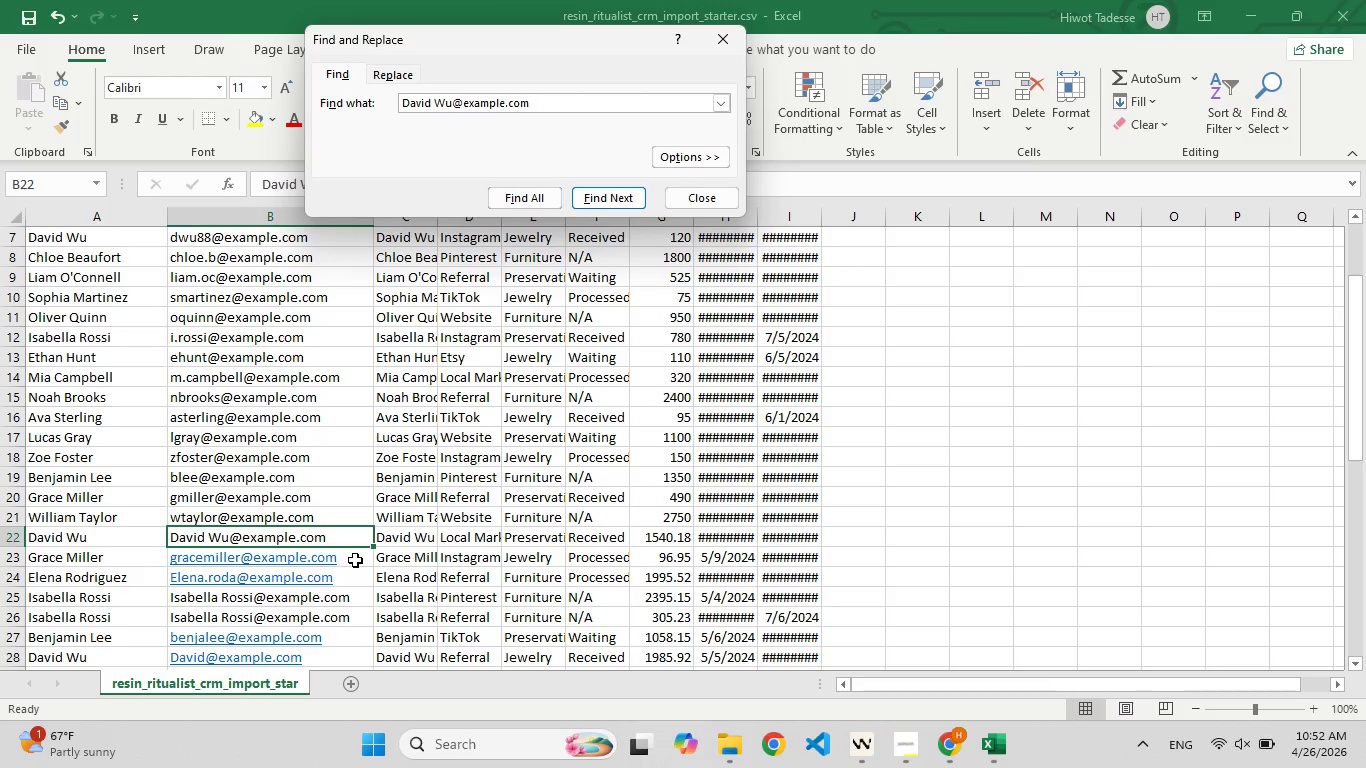 
left_click([355, 560])
 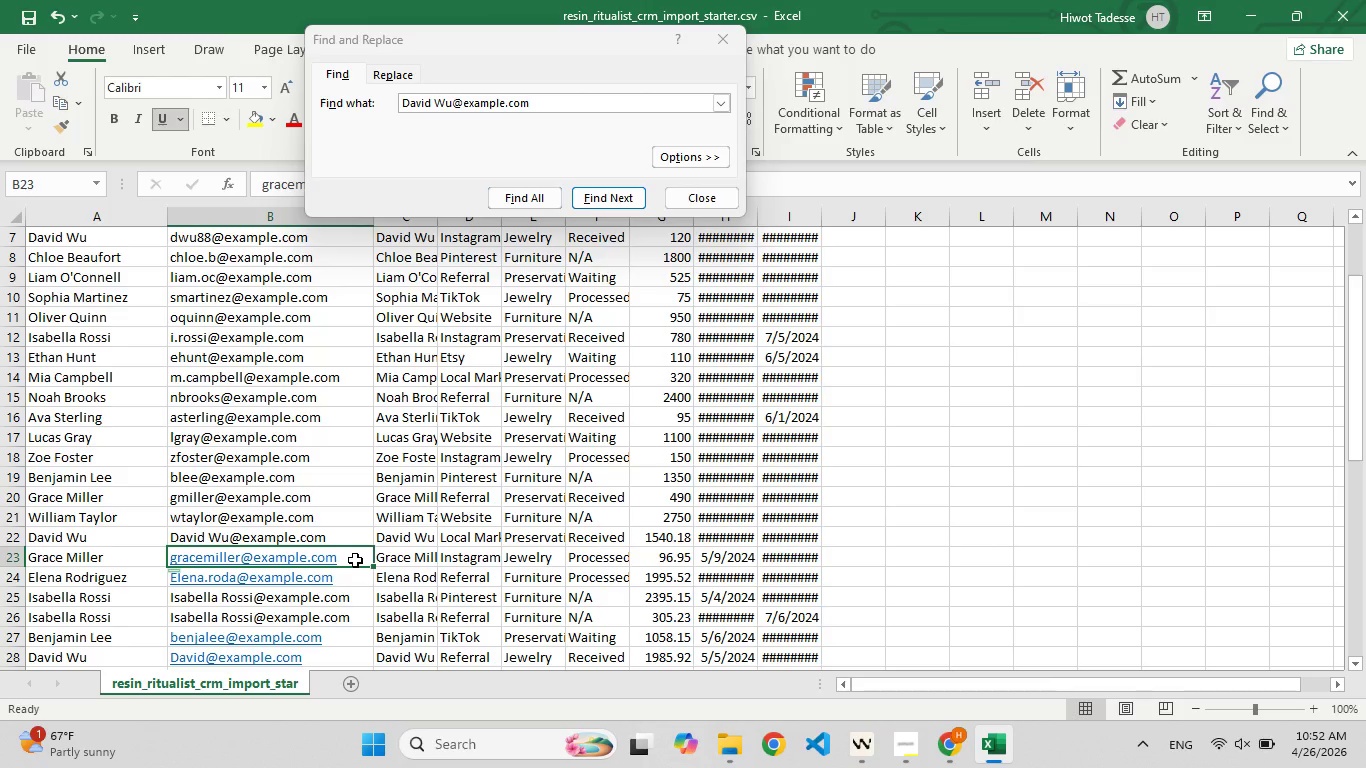 
key(Control+C)
 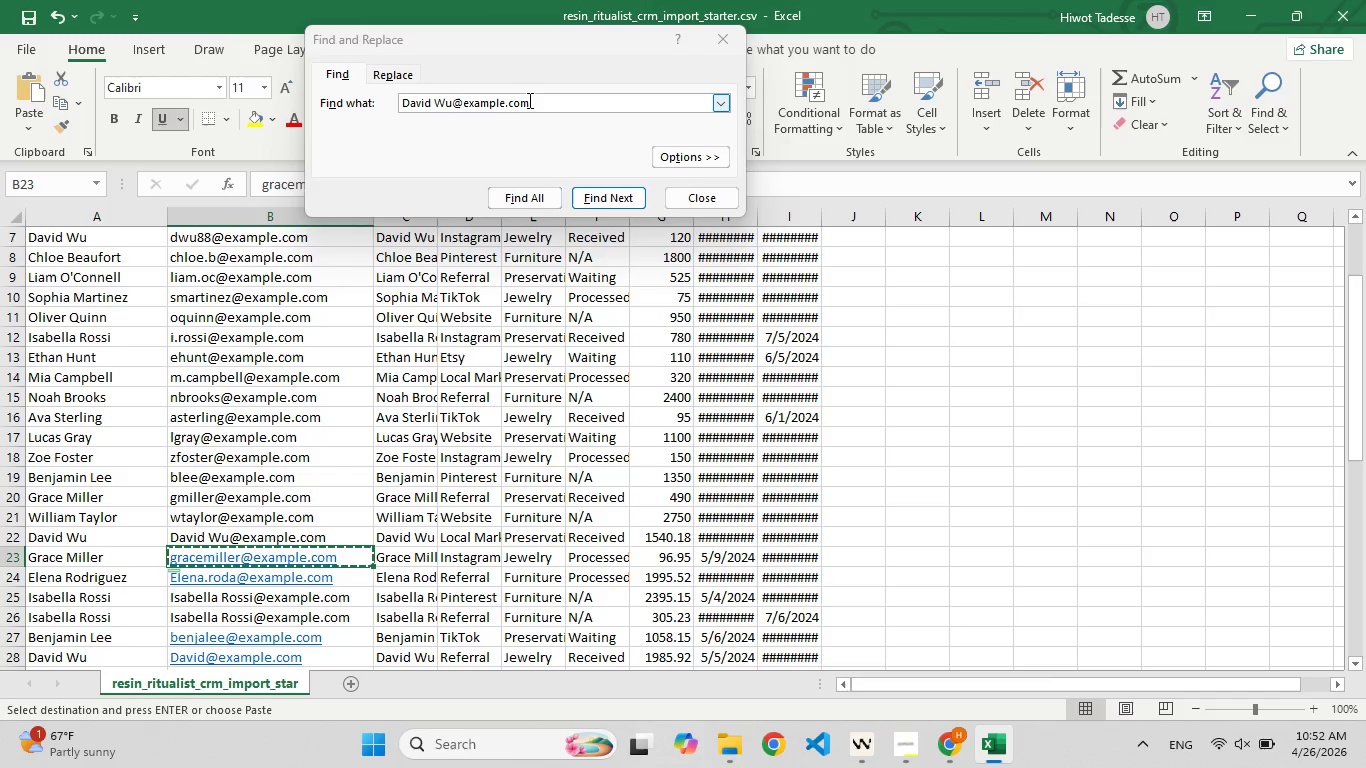 
left_click([532, 105])
 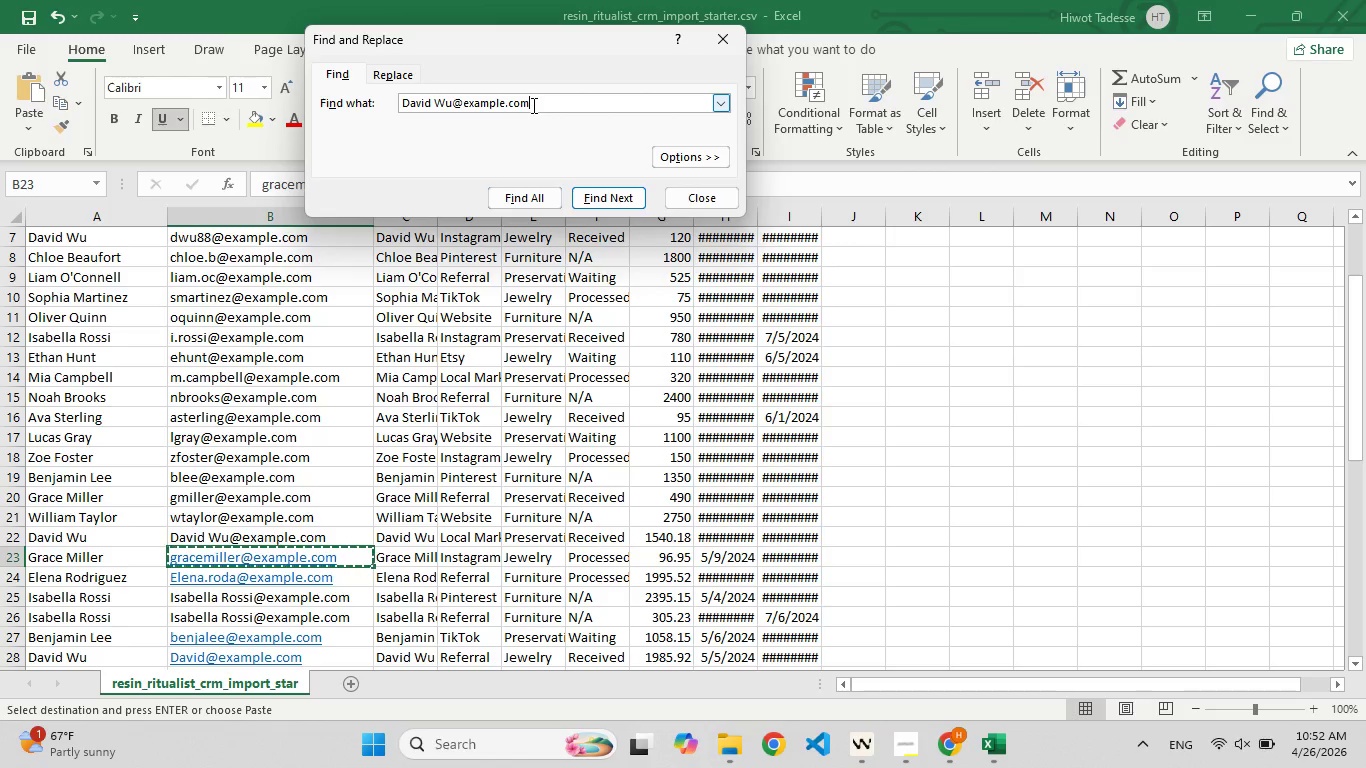 
key(Control+A)
 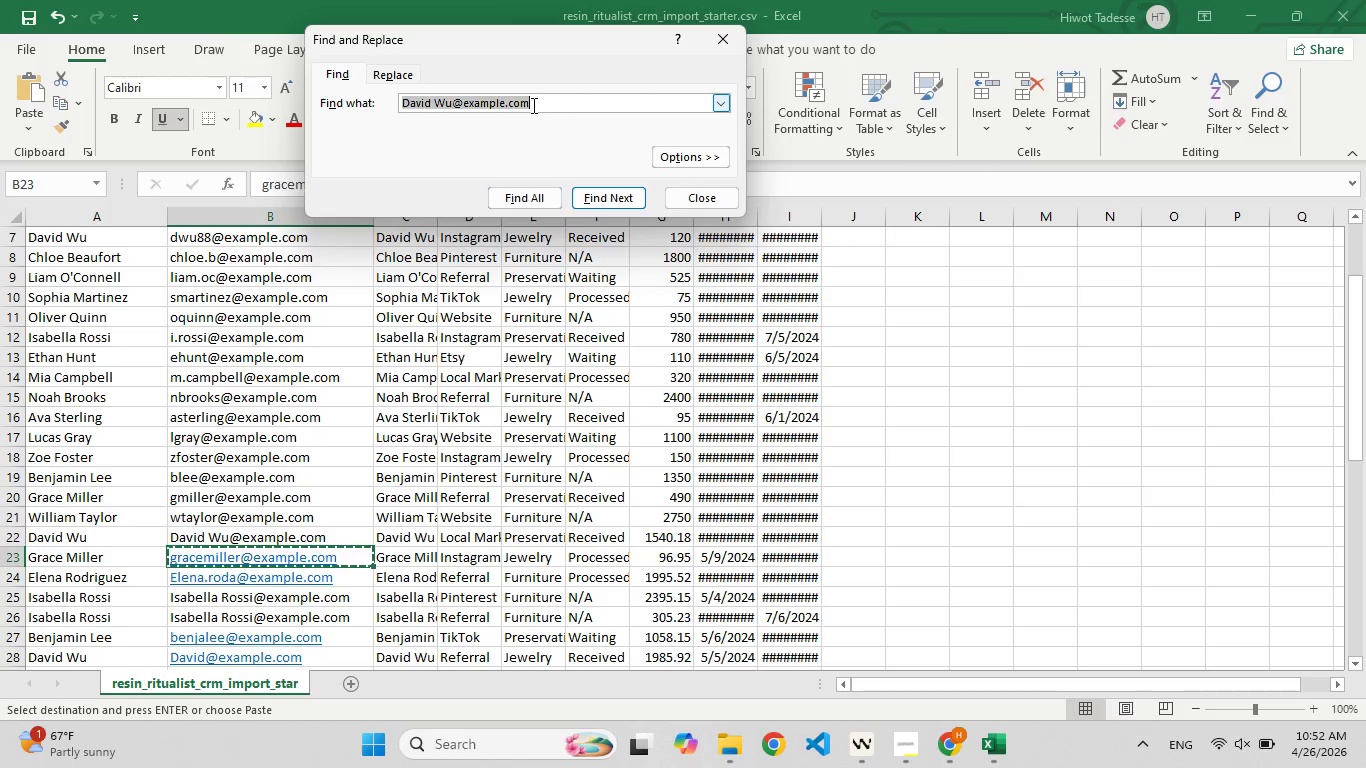 
key(Control+V)
 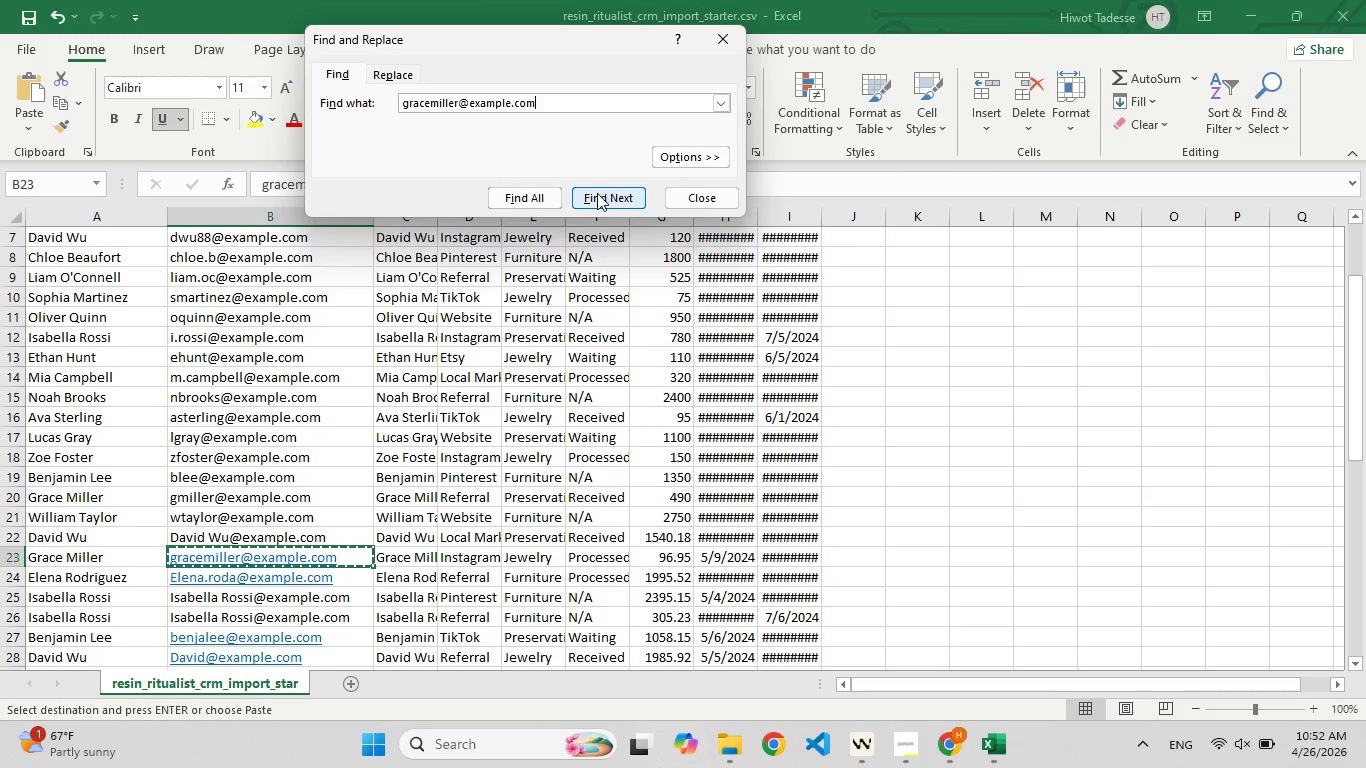 
left_click([597, 195])
 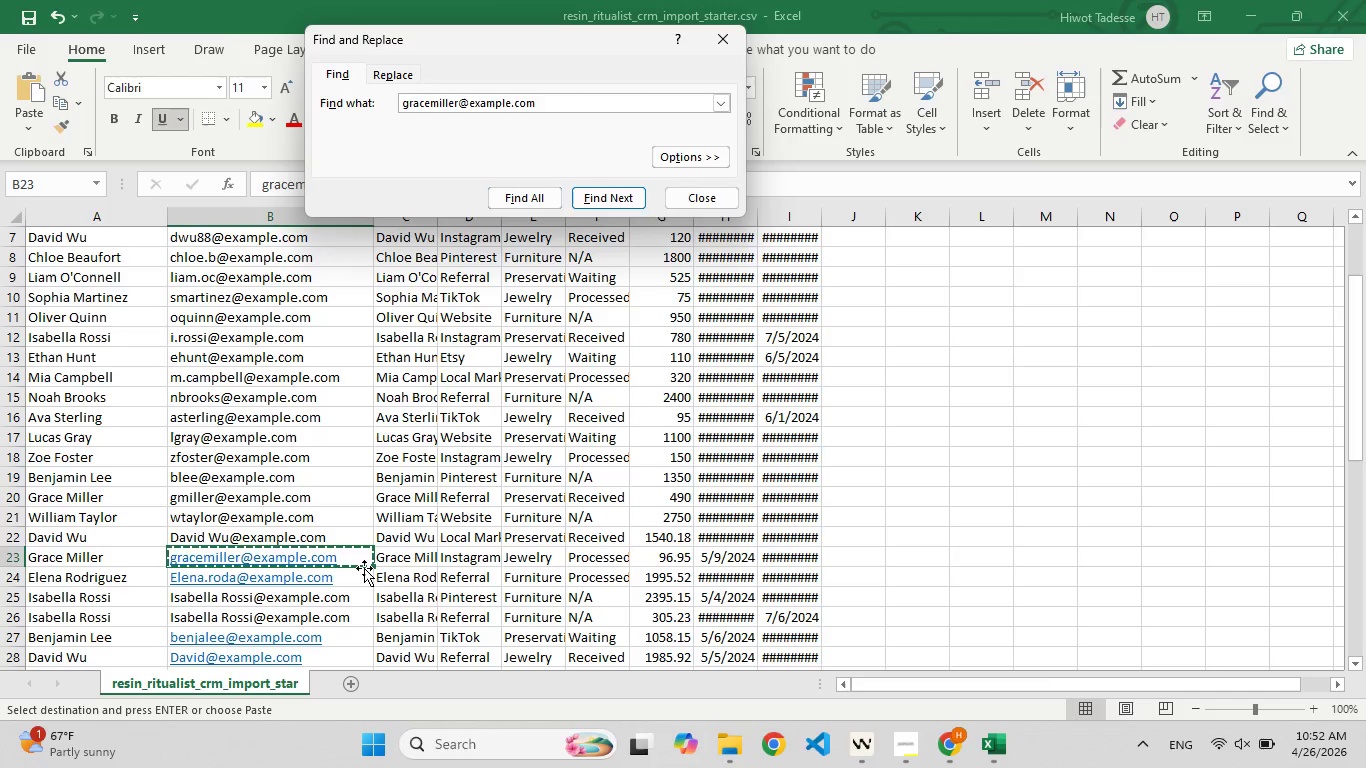 
left_click([362, 579])
 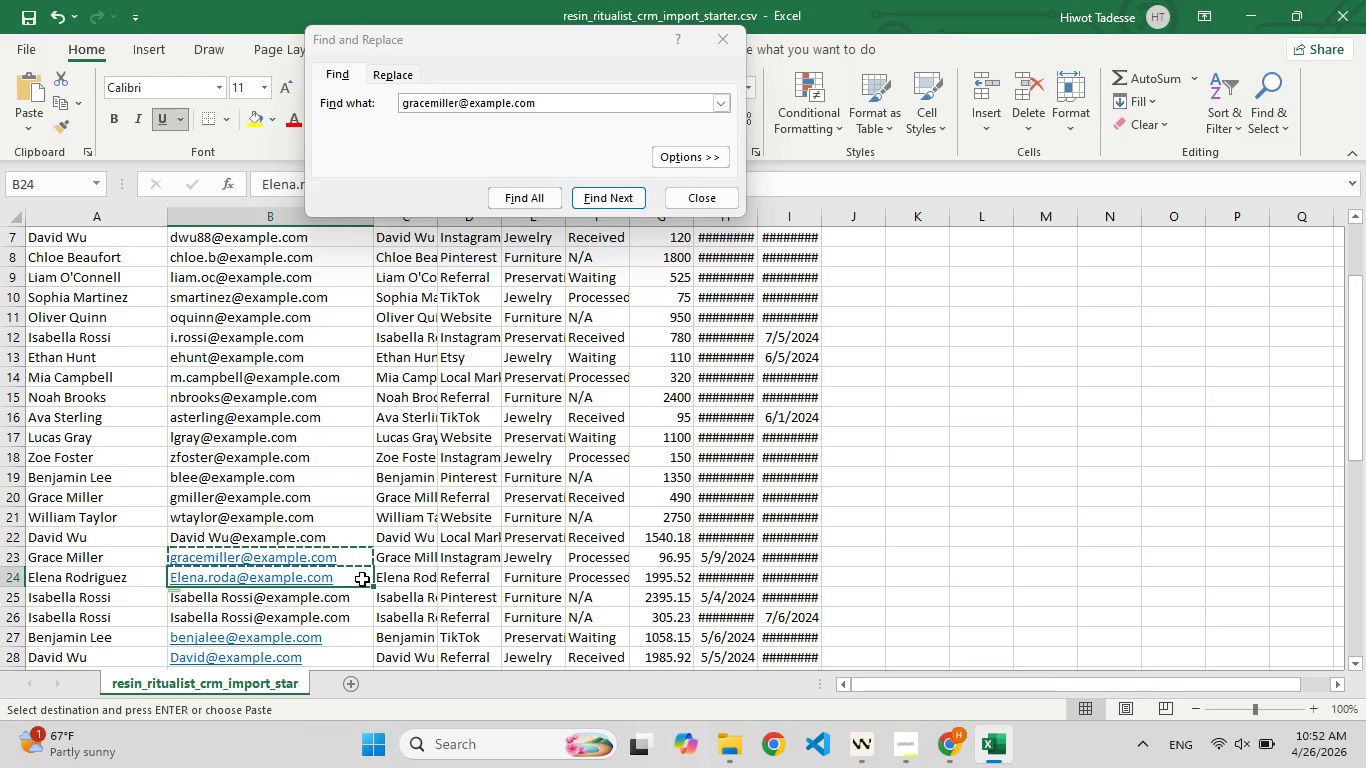 
key(Control+C)
 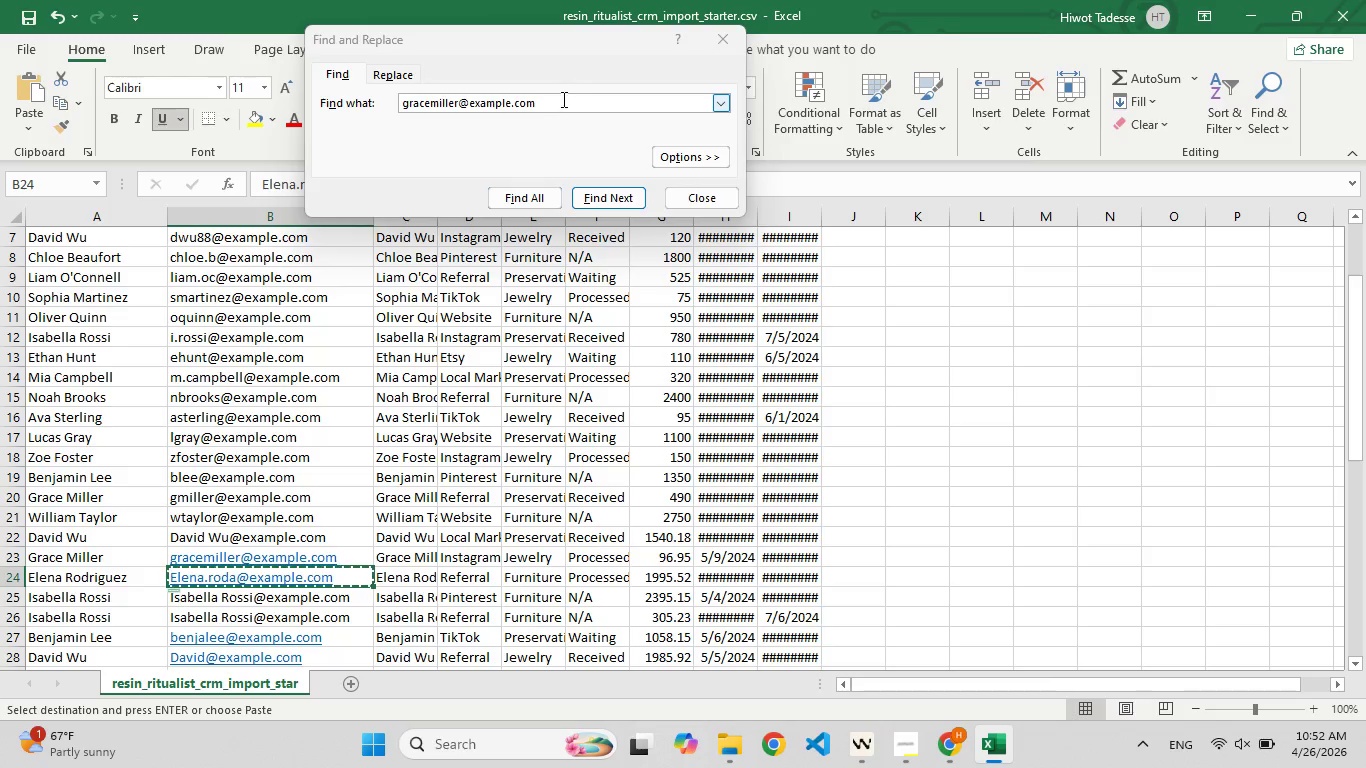 
left_click([562, 99])
 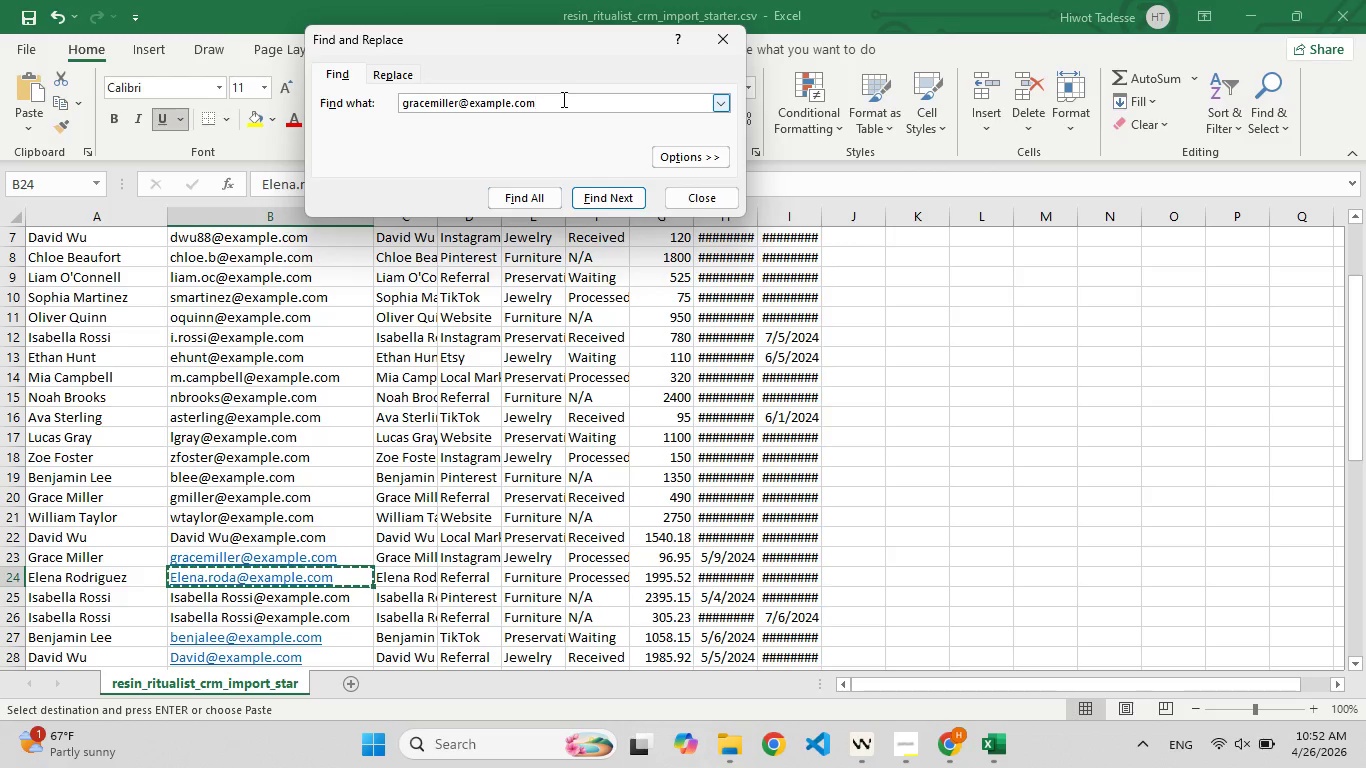 
key(Control+A)
 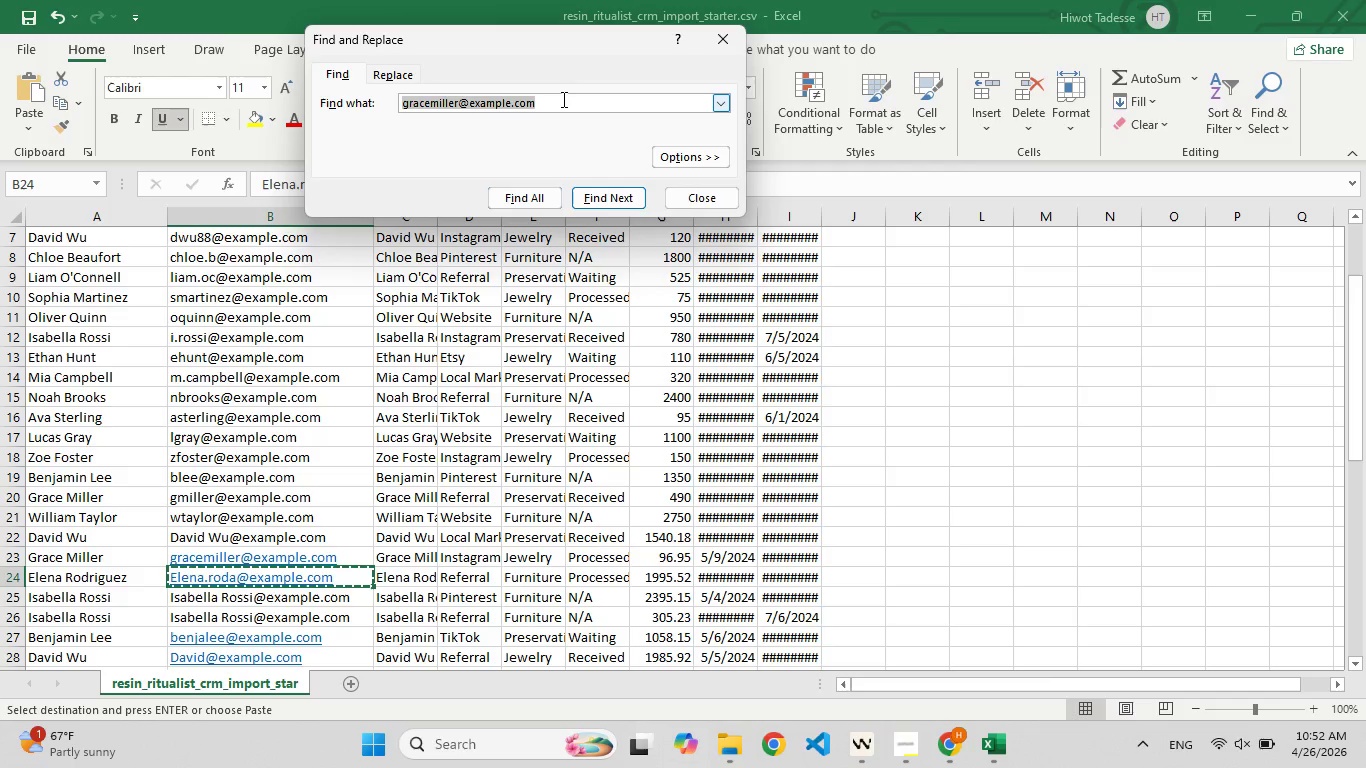 
key(Control+V)
 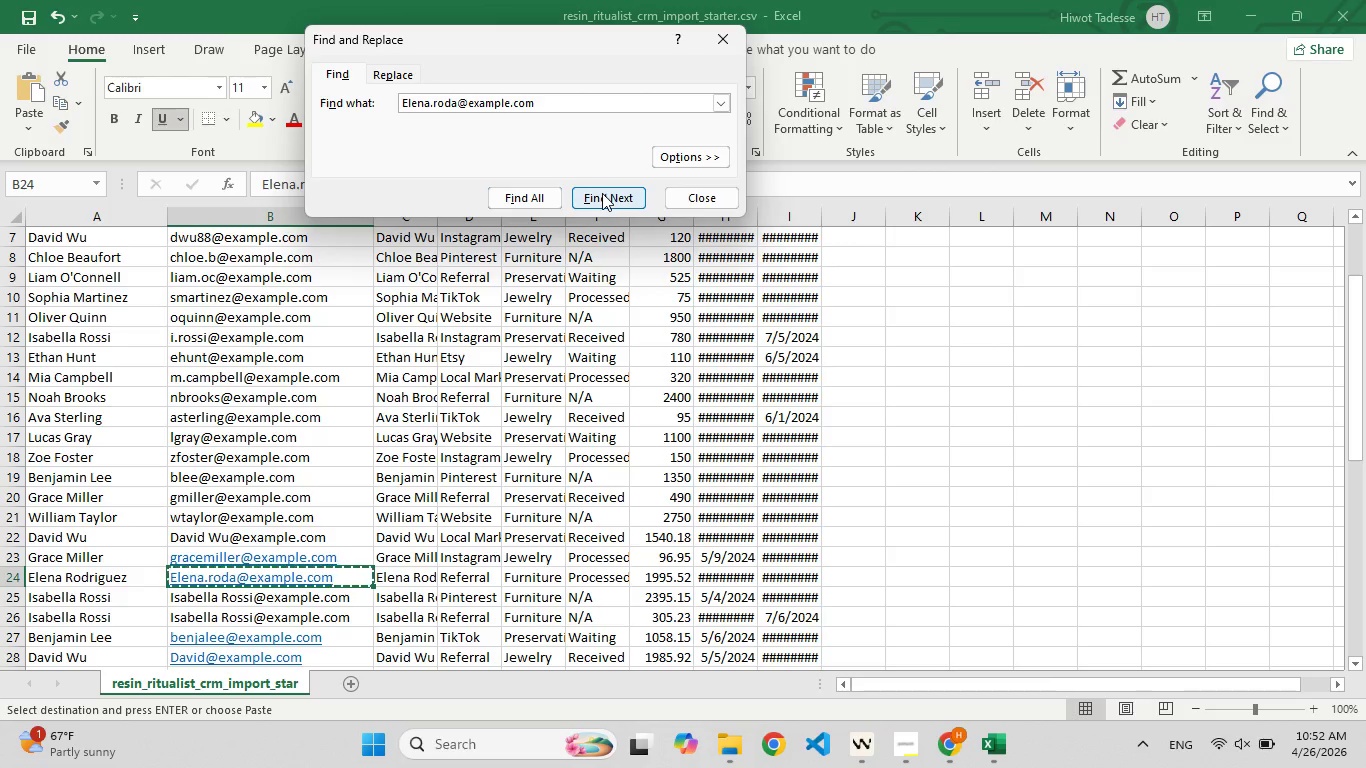 
left_click([602, 193])
 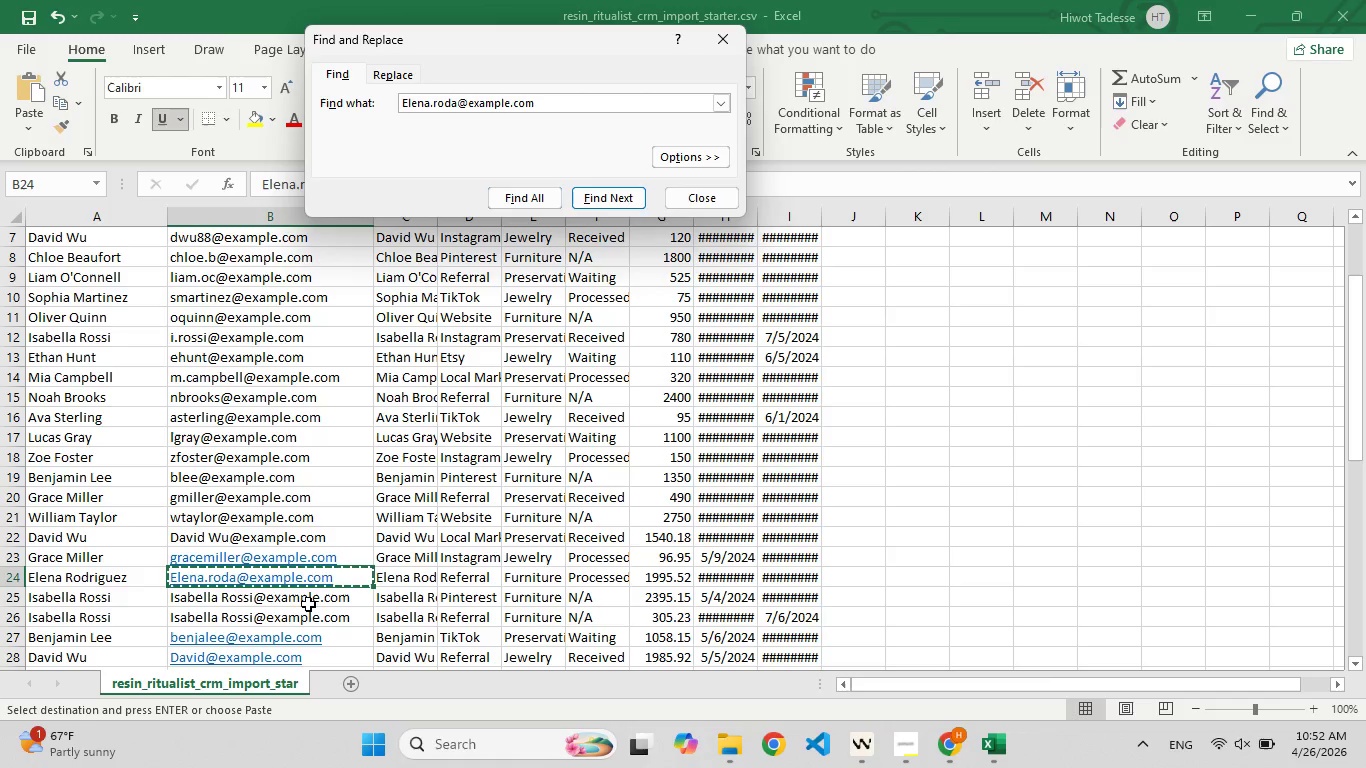 
left_click([309, 601])
 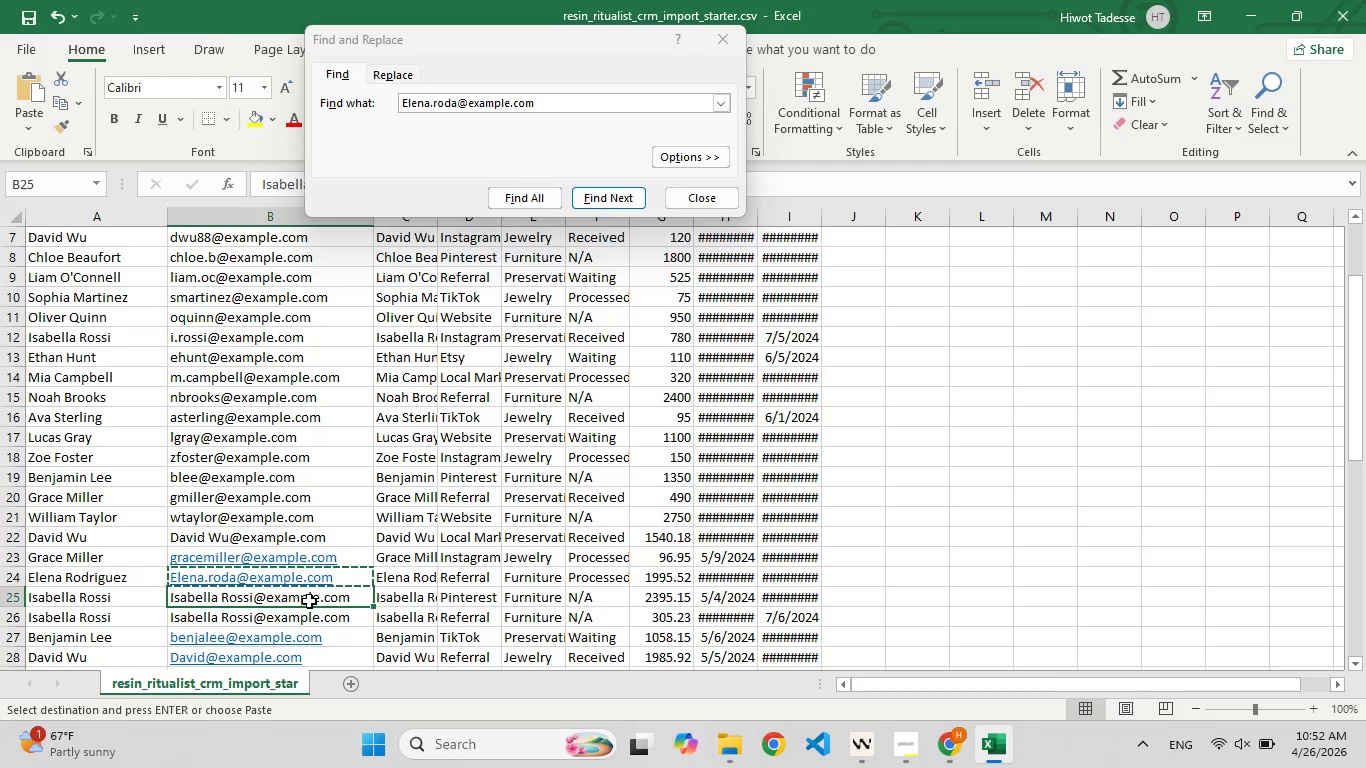 
key(Control+C)
 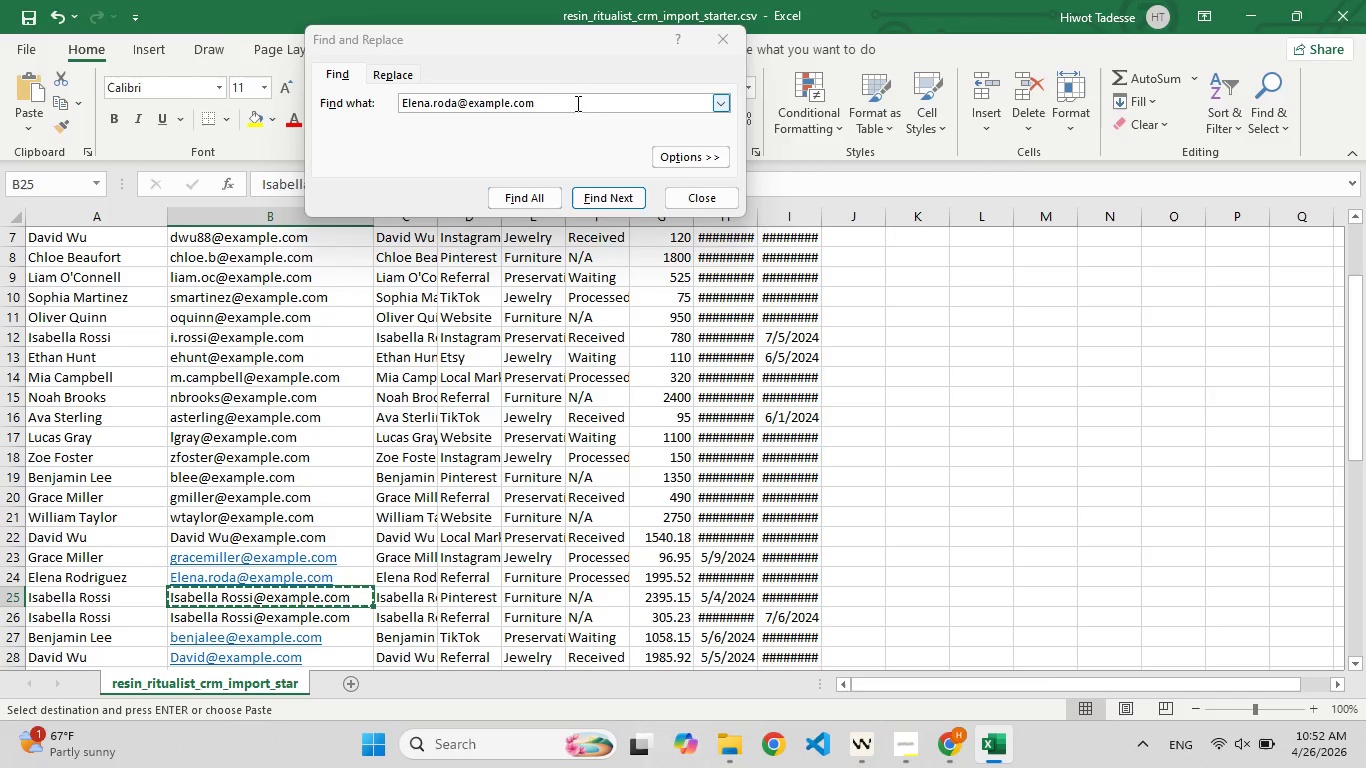 
left_click([576, 104])
 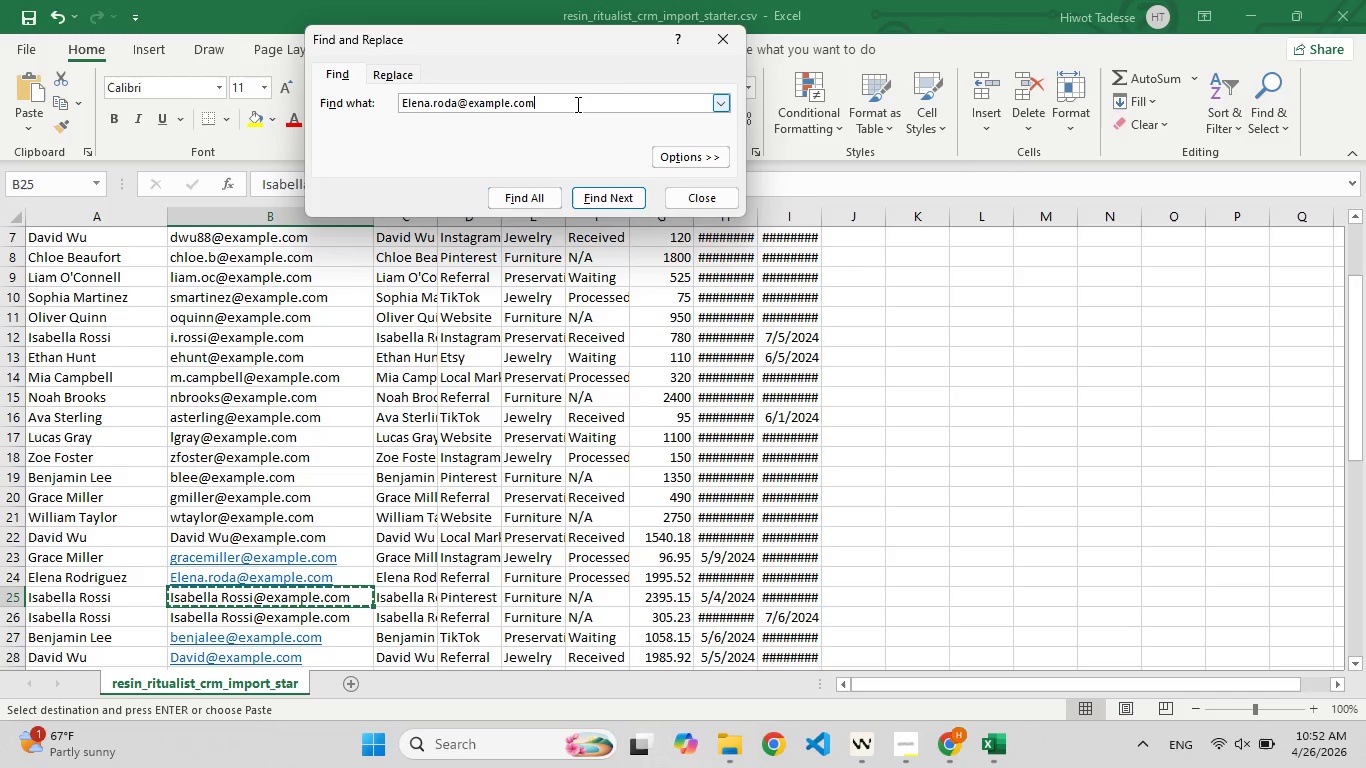 
key(Control+A)
 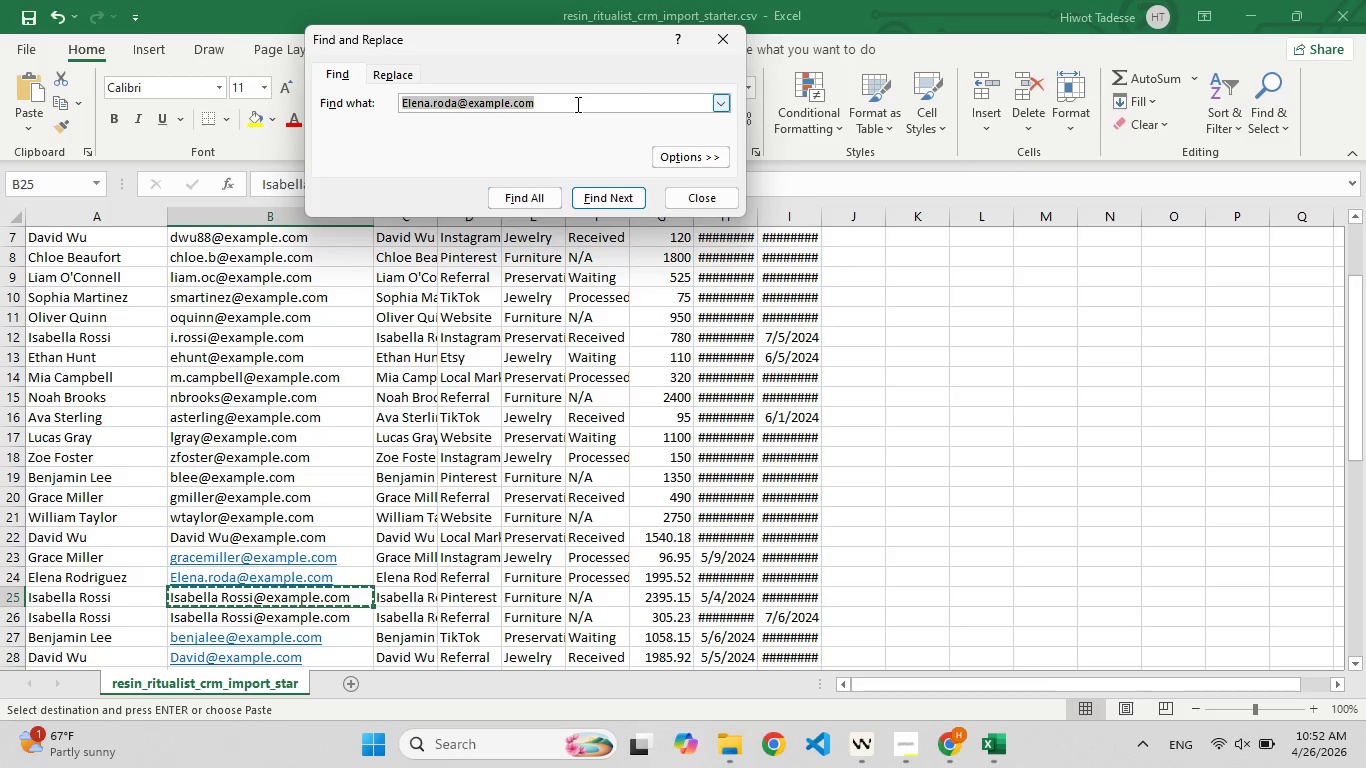 
key(Control+V)
 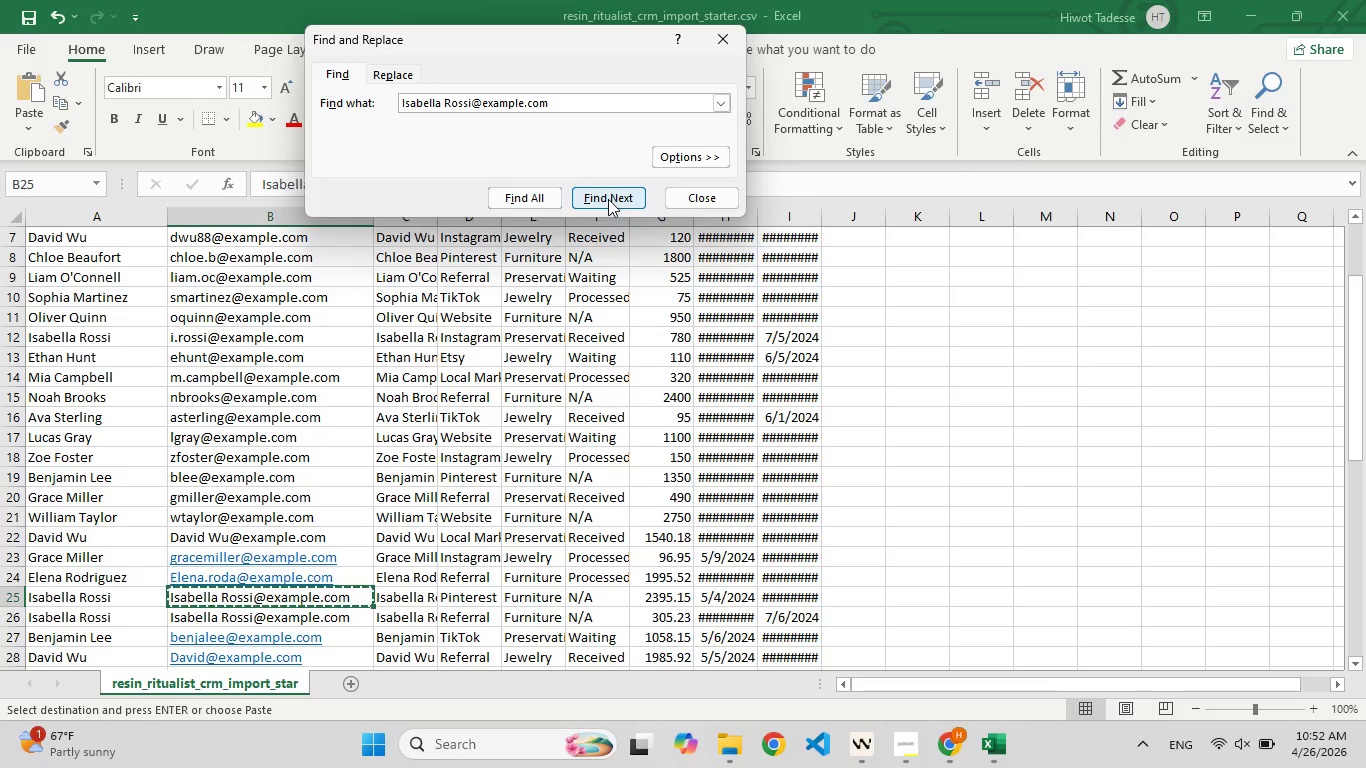 
left_click([608, 199])
 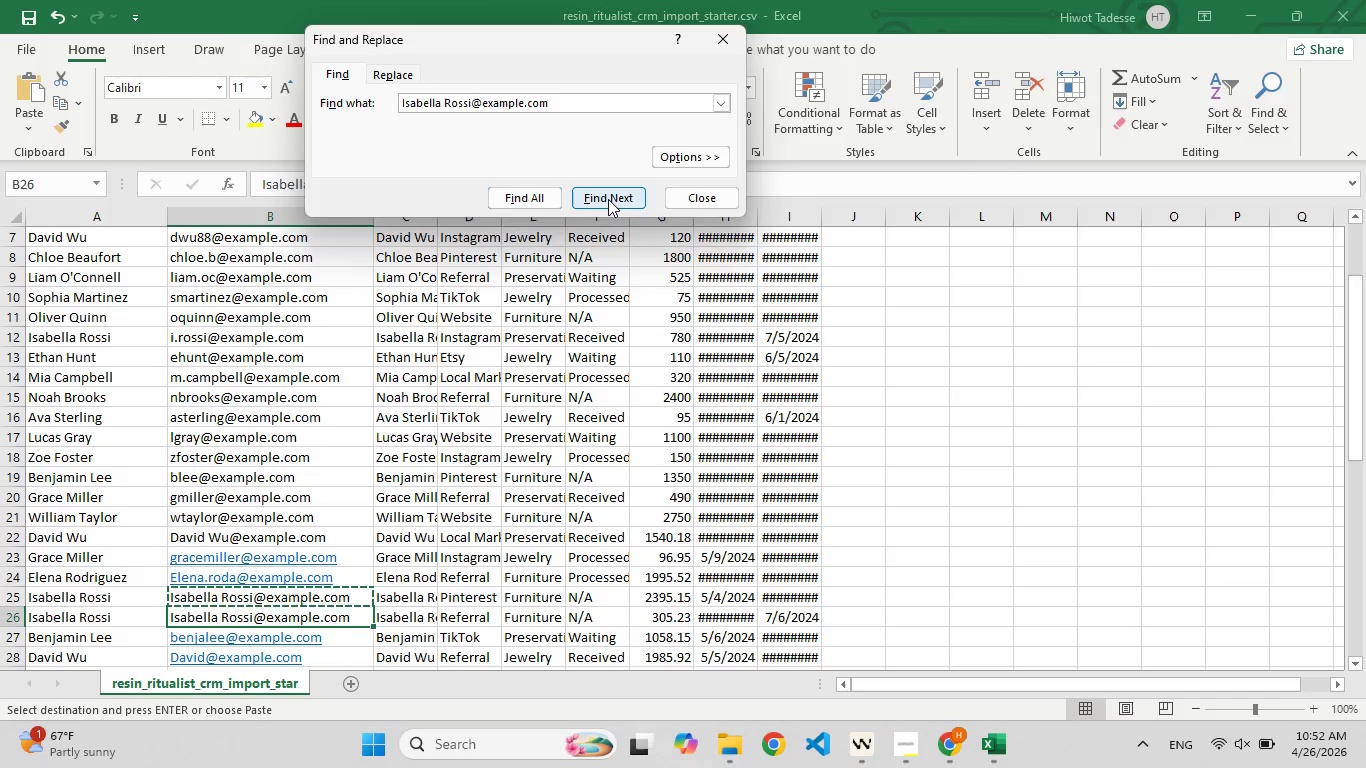 
left_click([608, 199])
 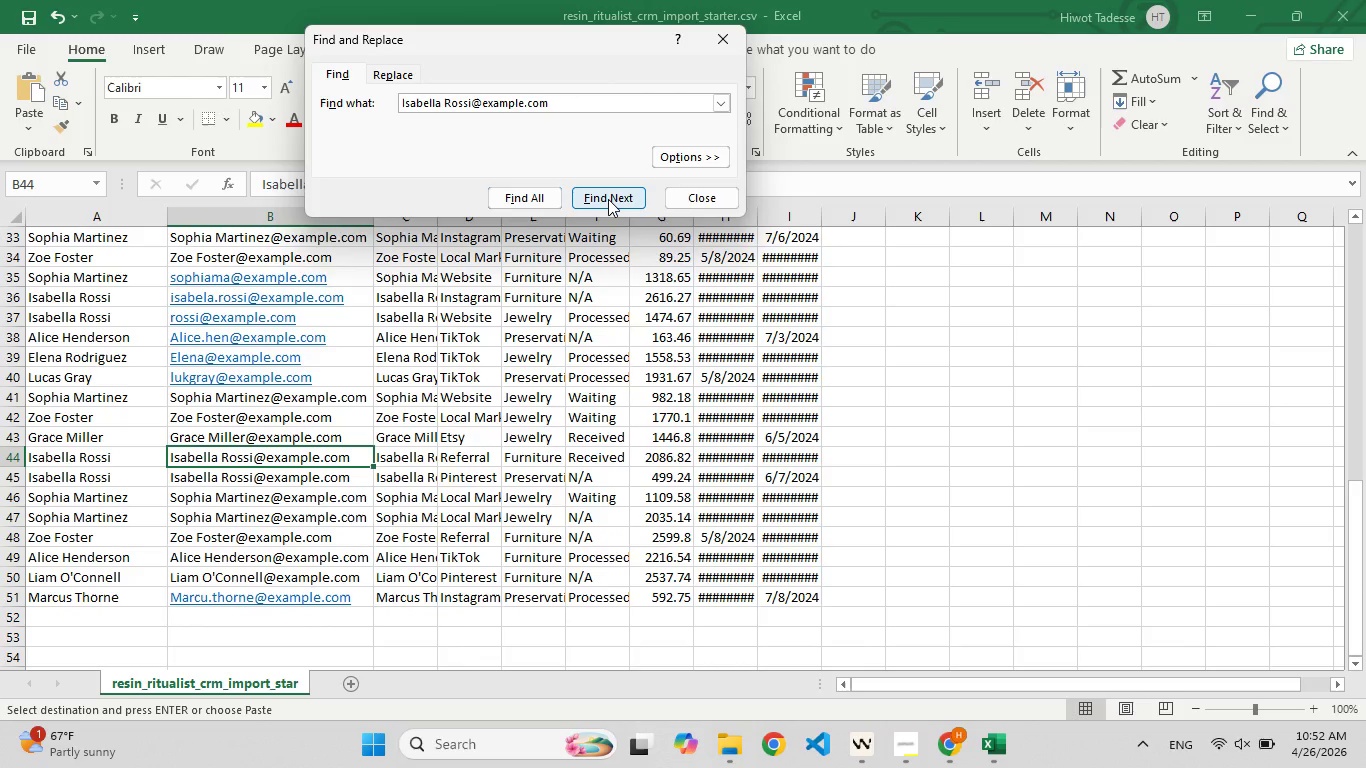 
left_click([608, 199])
 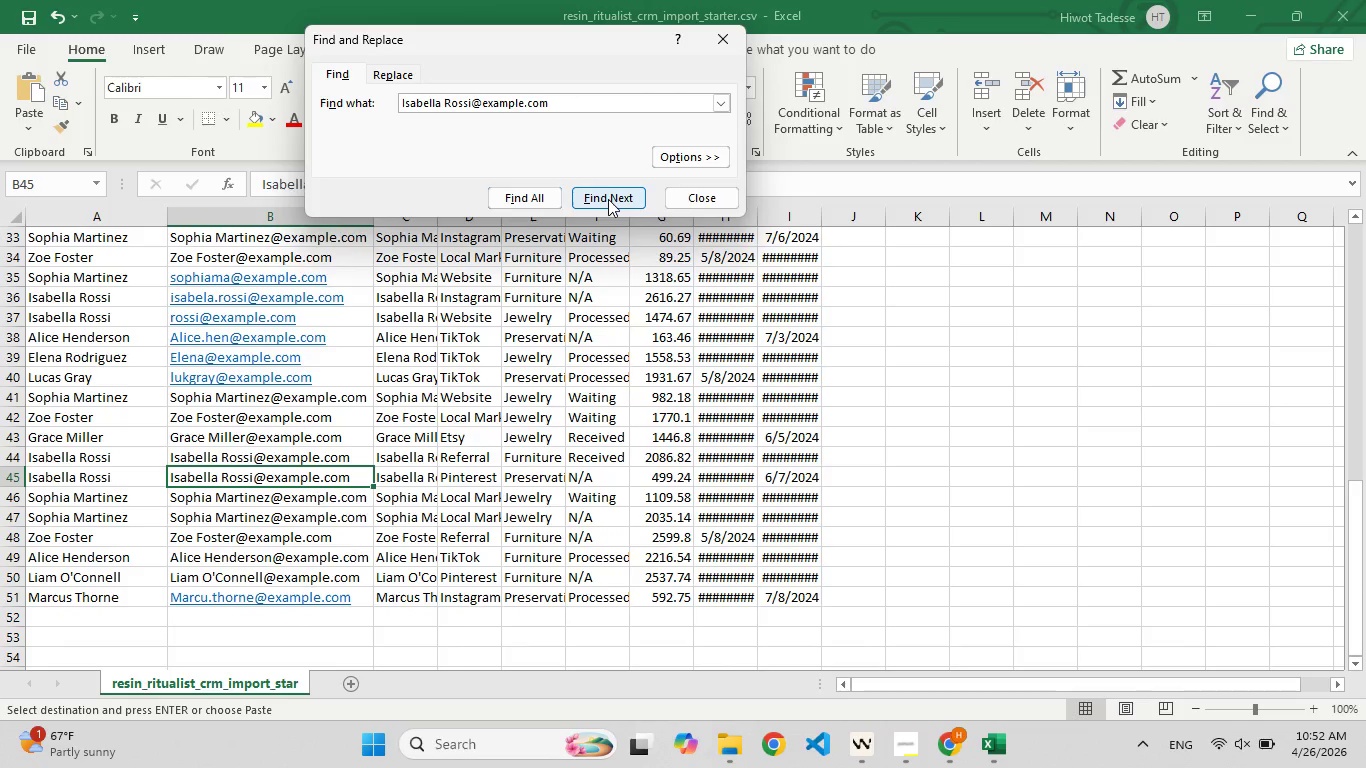 
left_click([608, 199])
 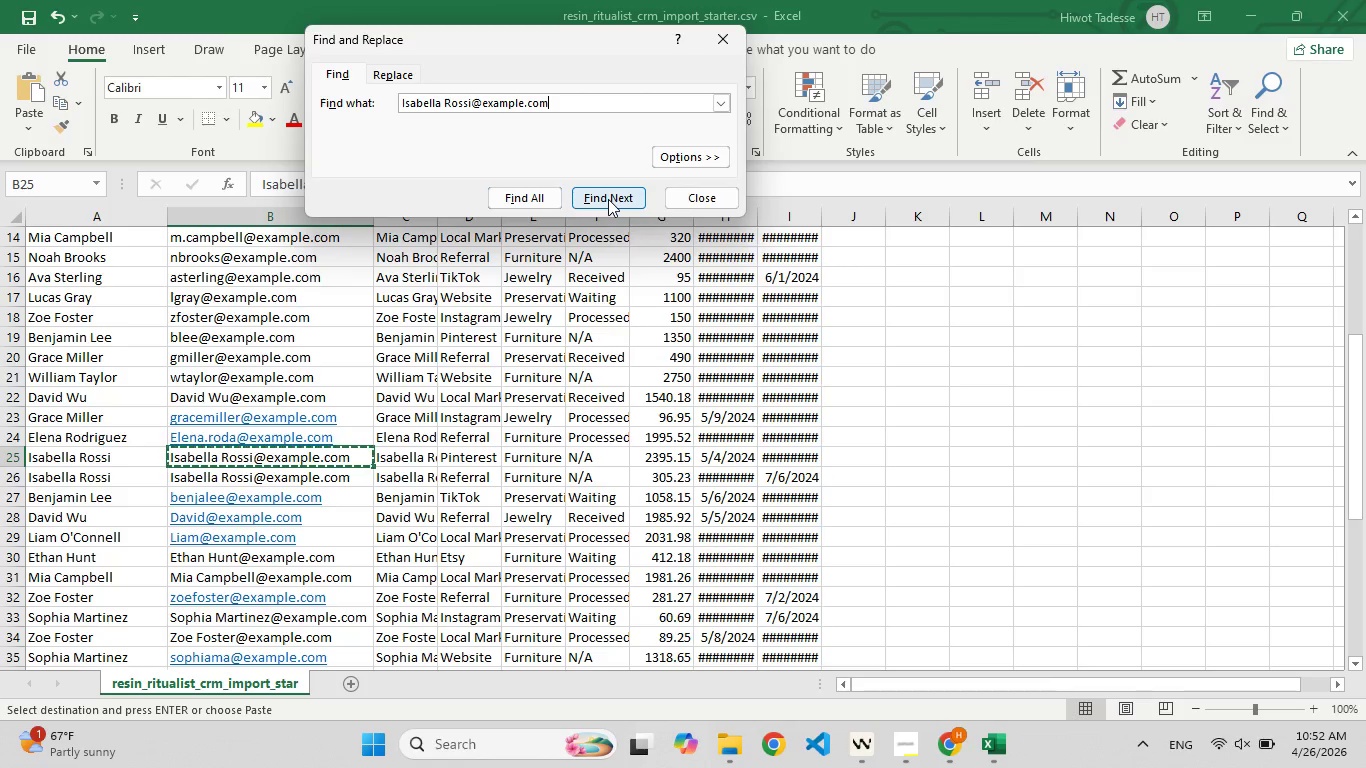 
left_click([608, 199])
 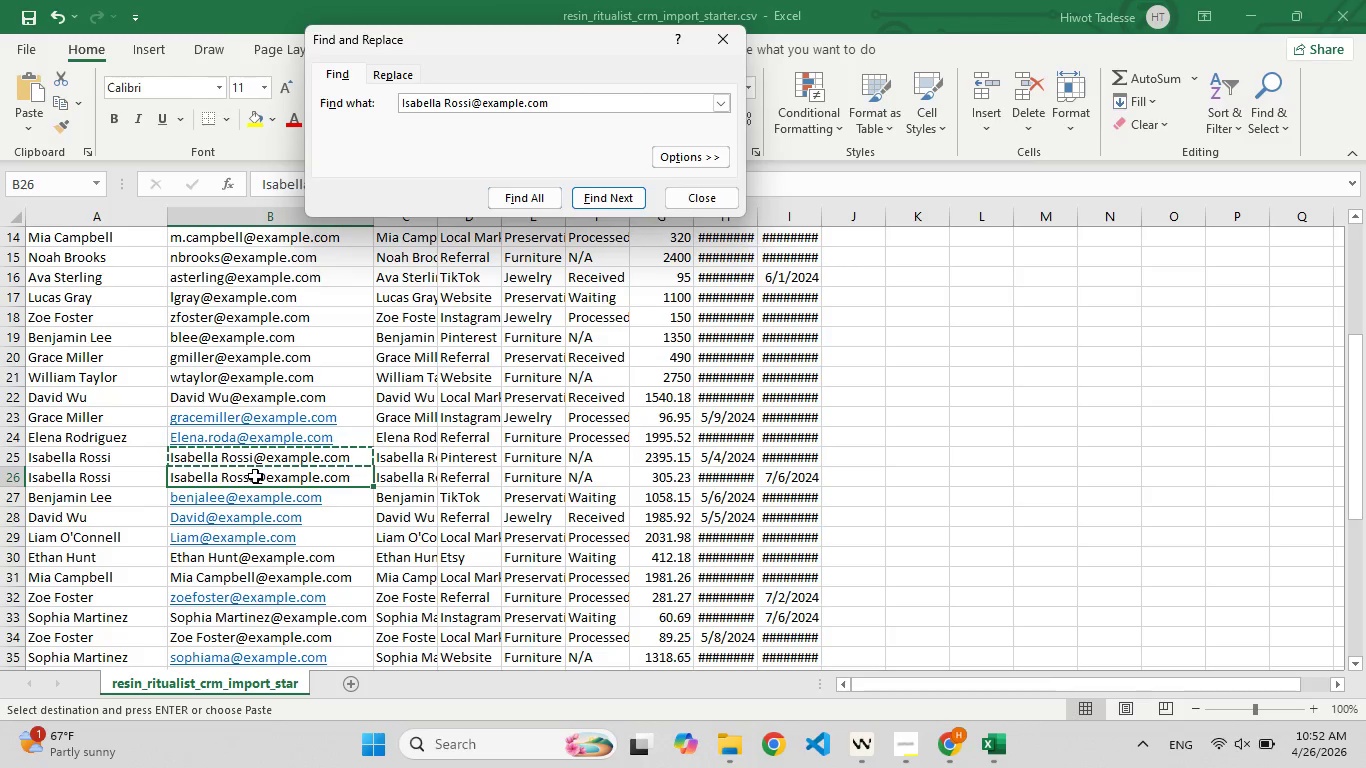 
double_click([257, 476])
 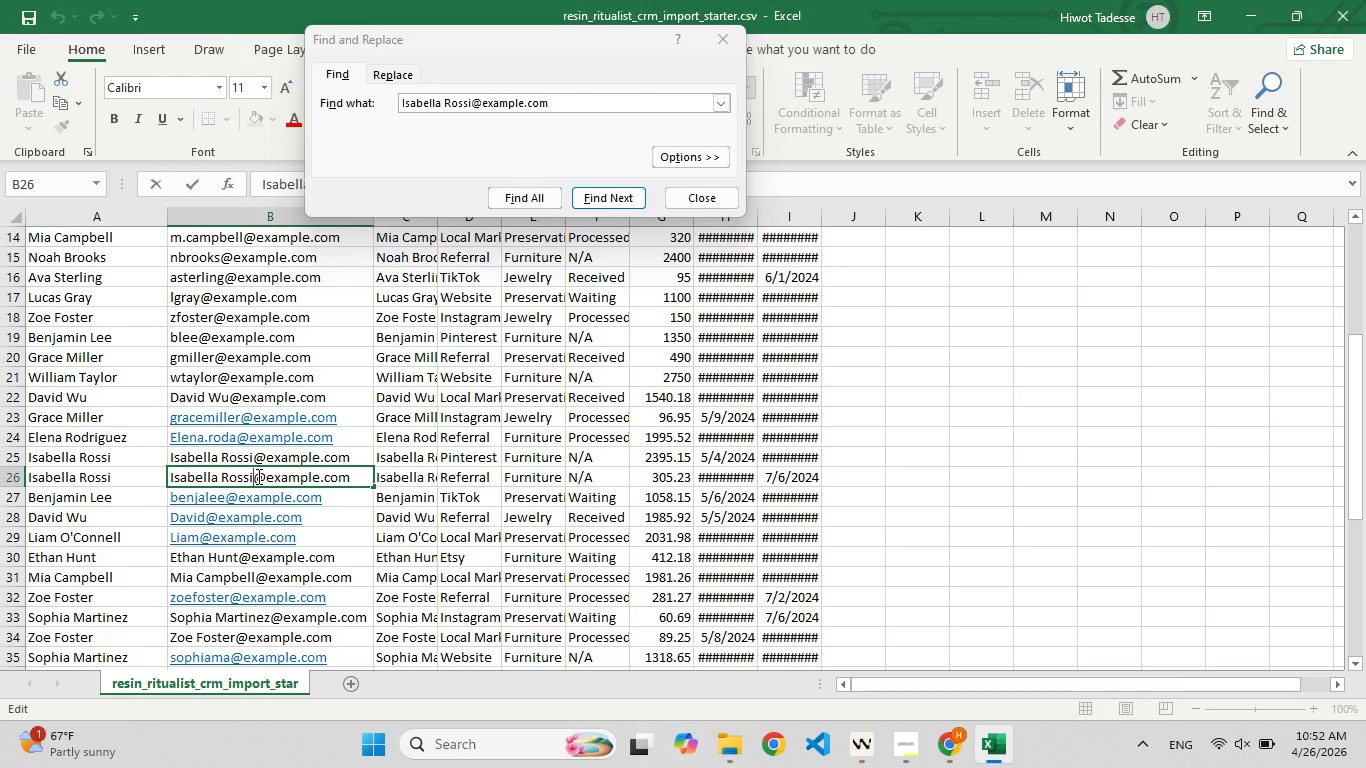 
key(F9)
 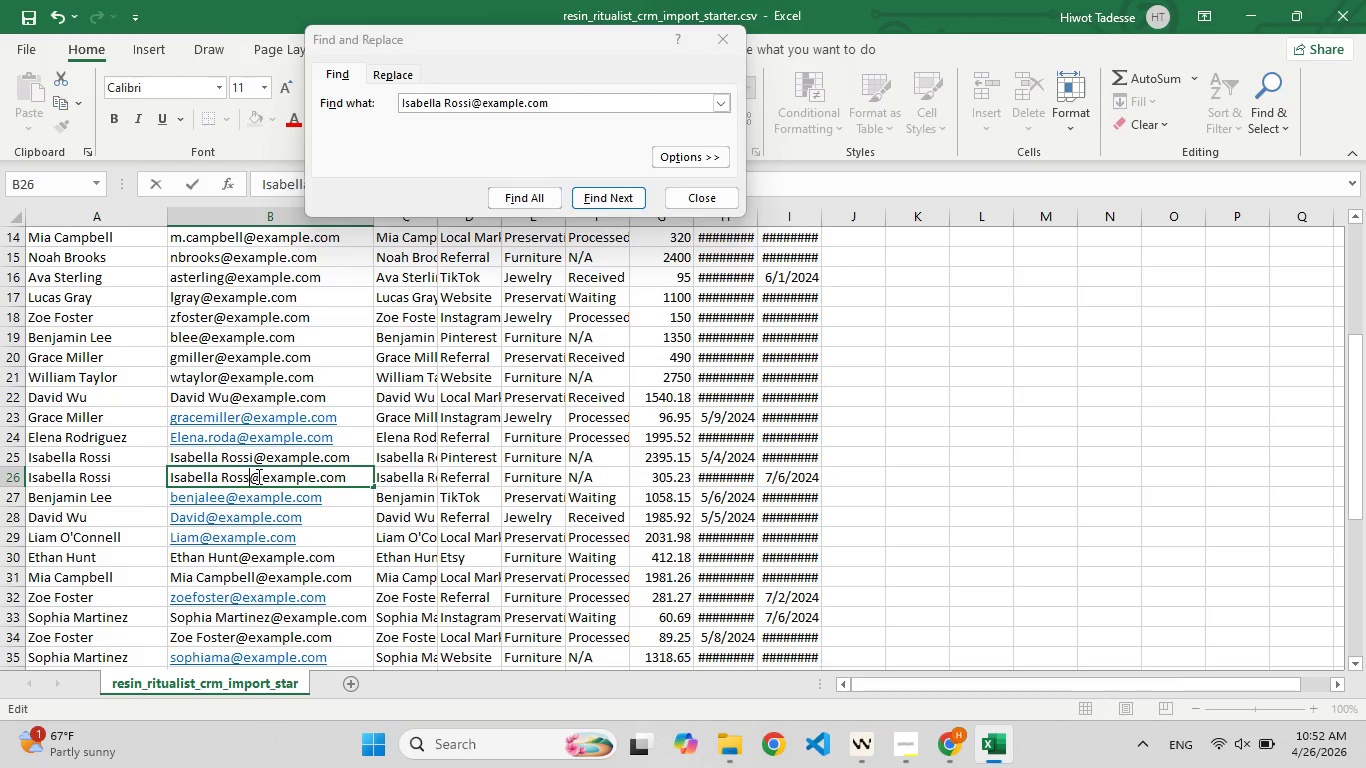 
key(Backspace)
 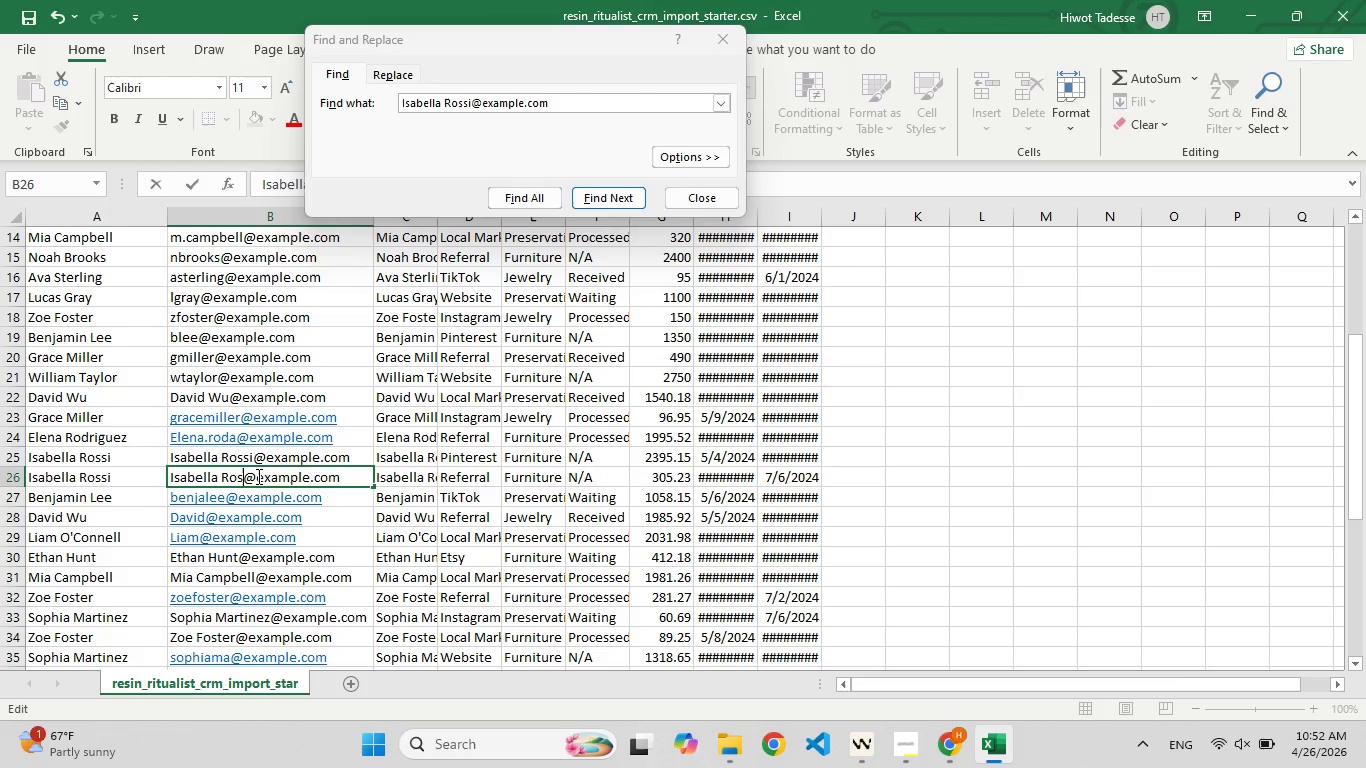 
key(Backspace)
 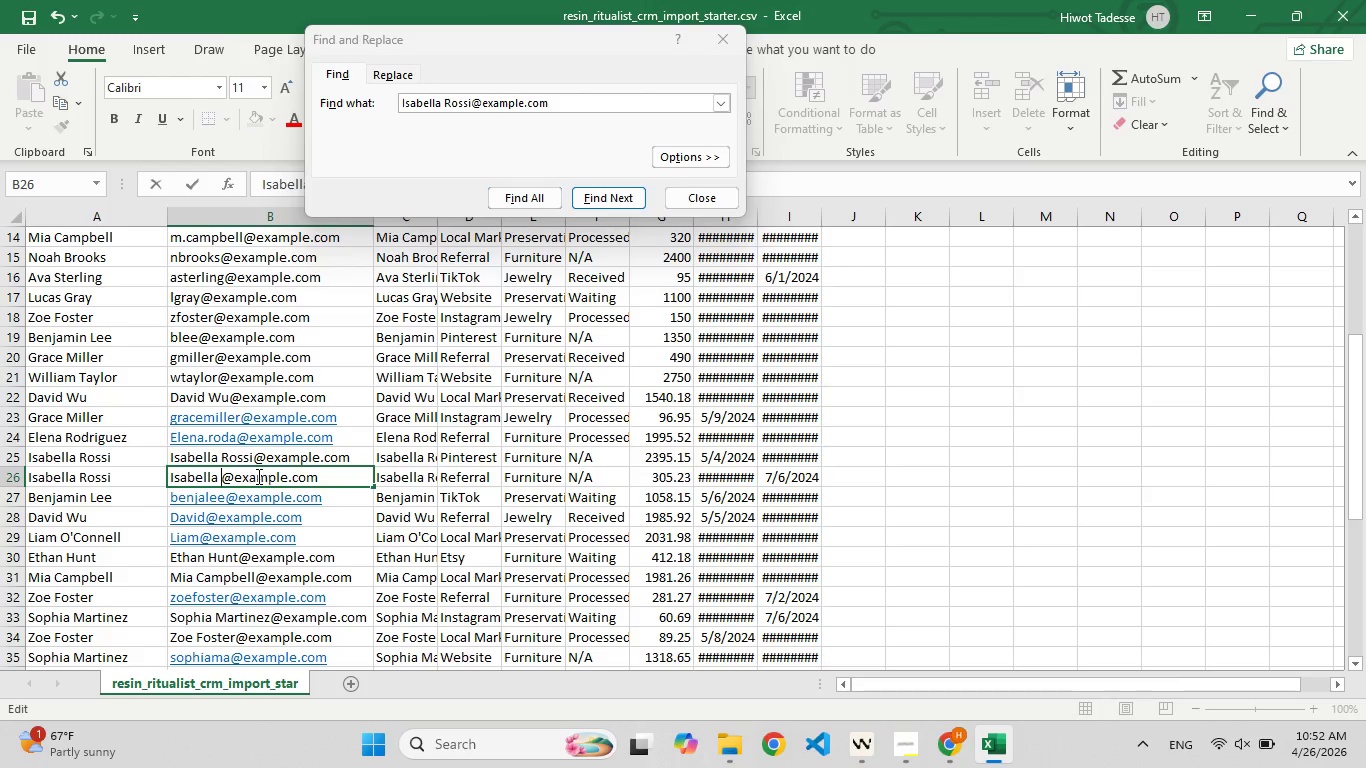 
key(F9)
 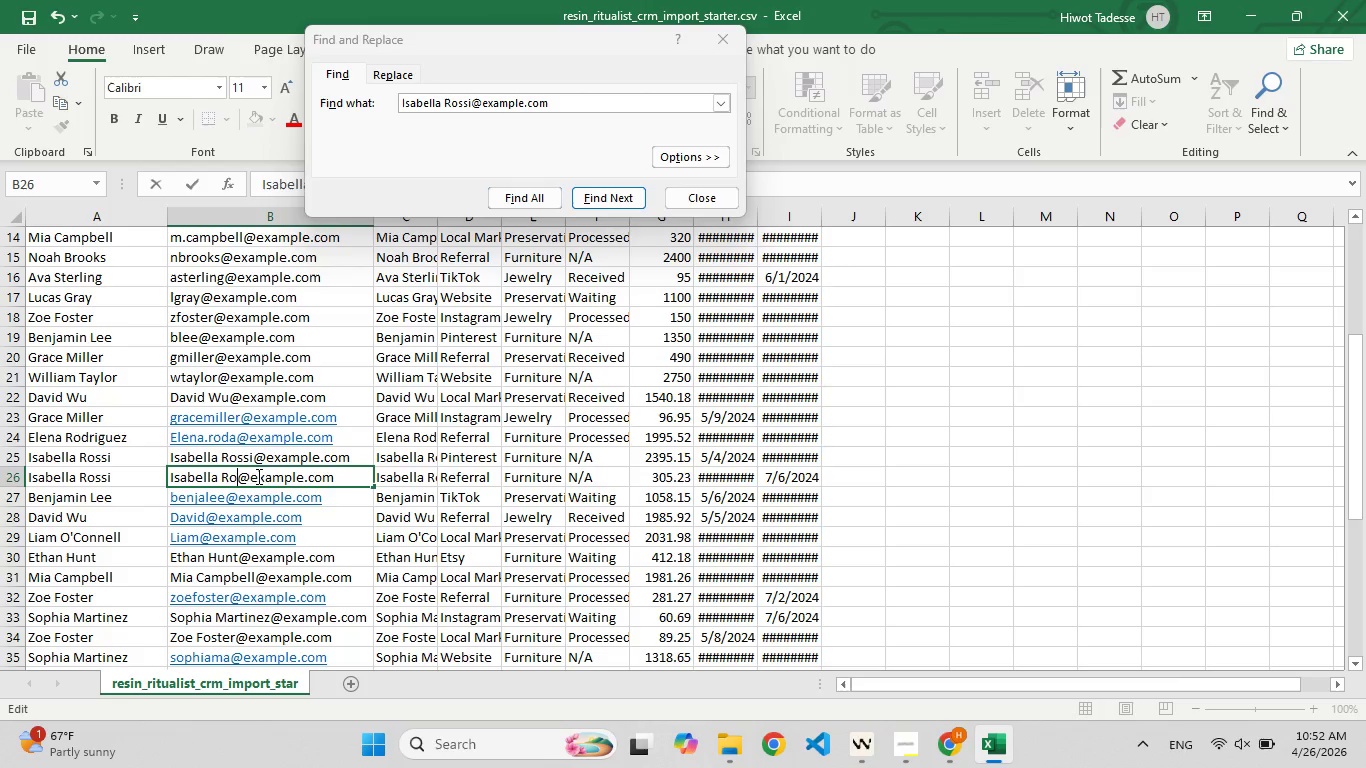 
key(Backspace)
 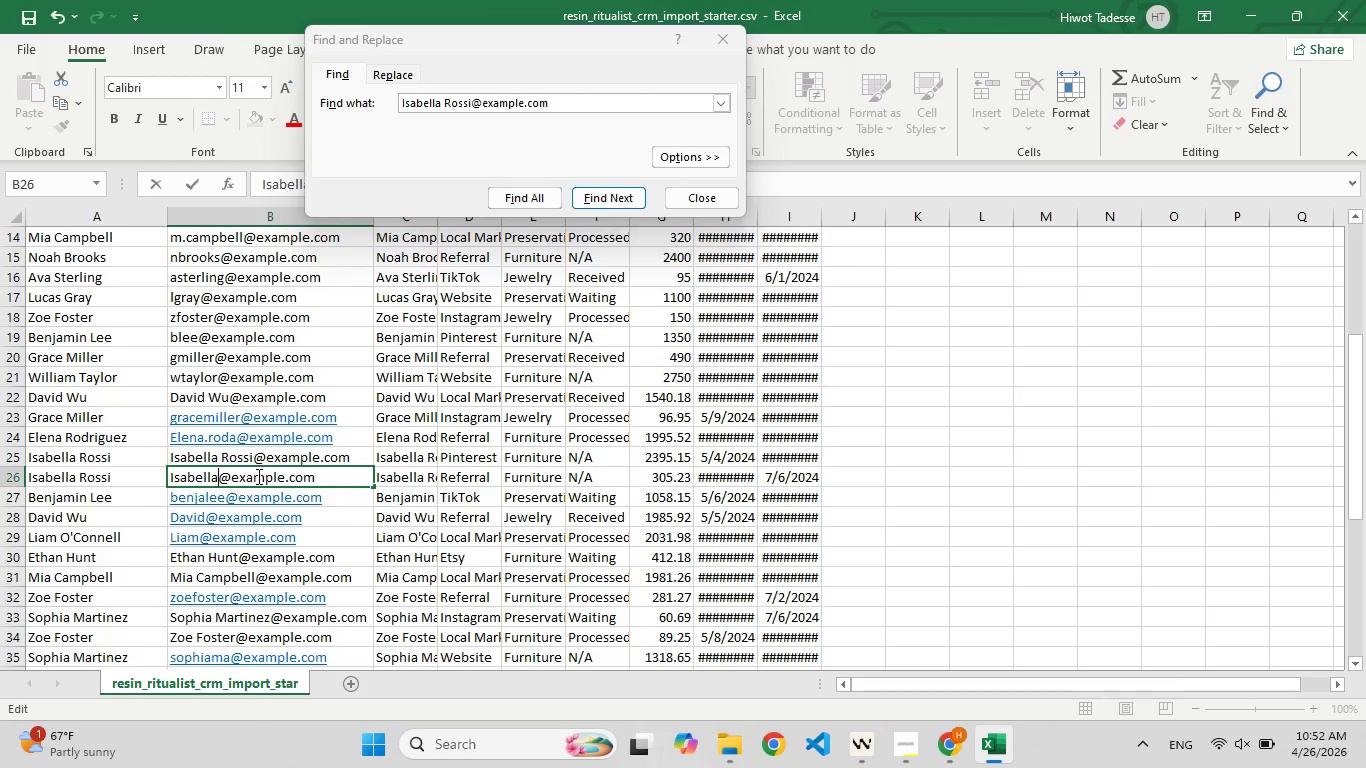 
key(F9)
 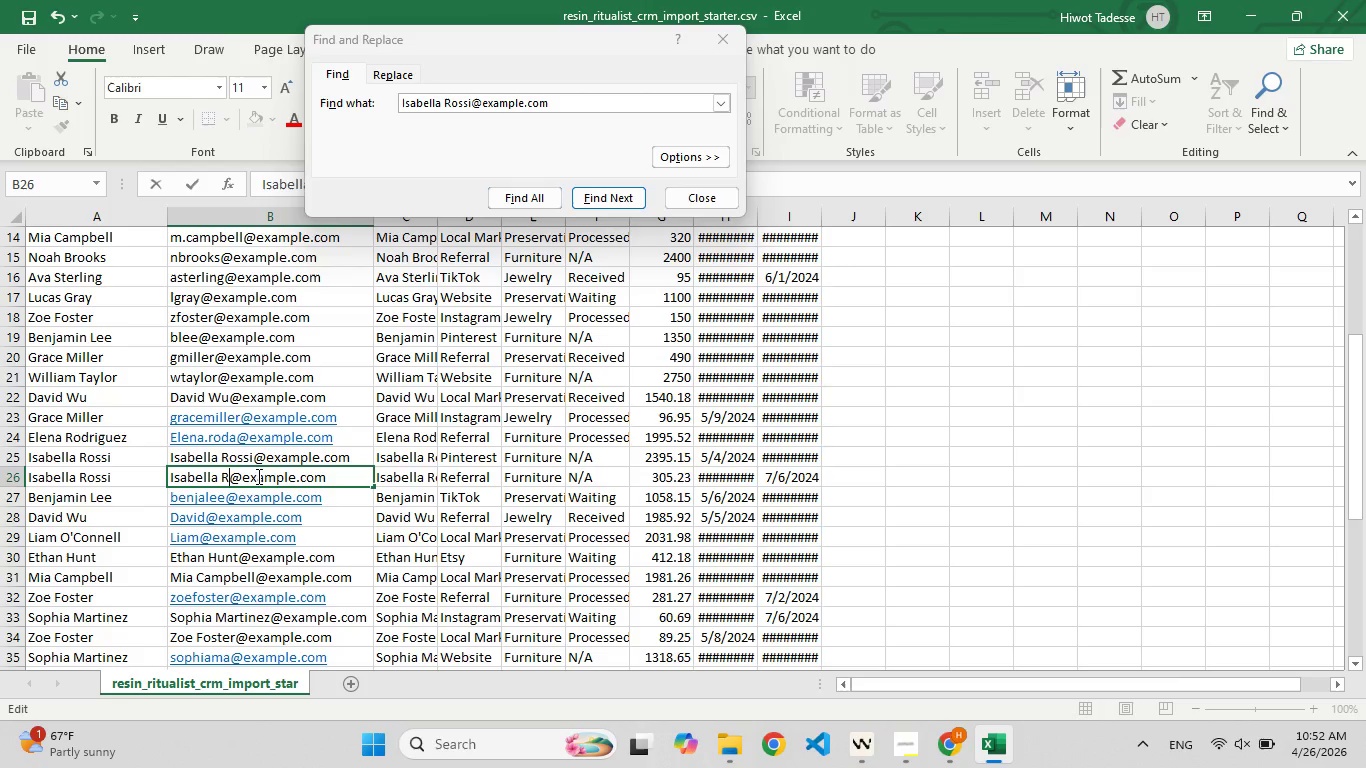 
key(F9)
 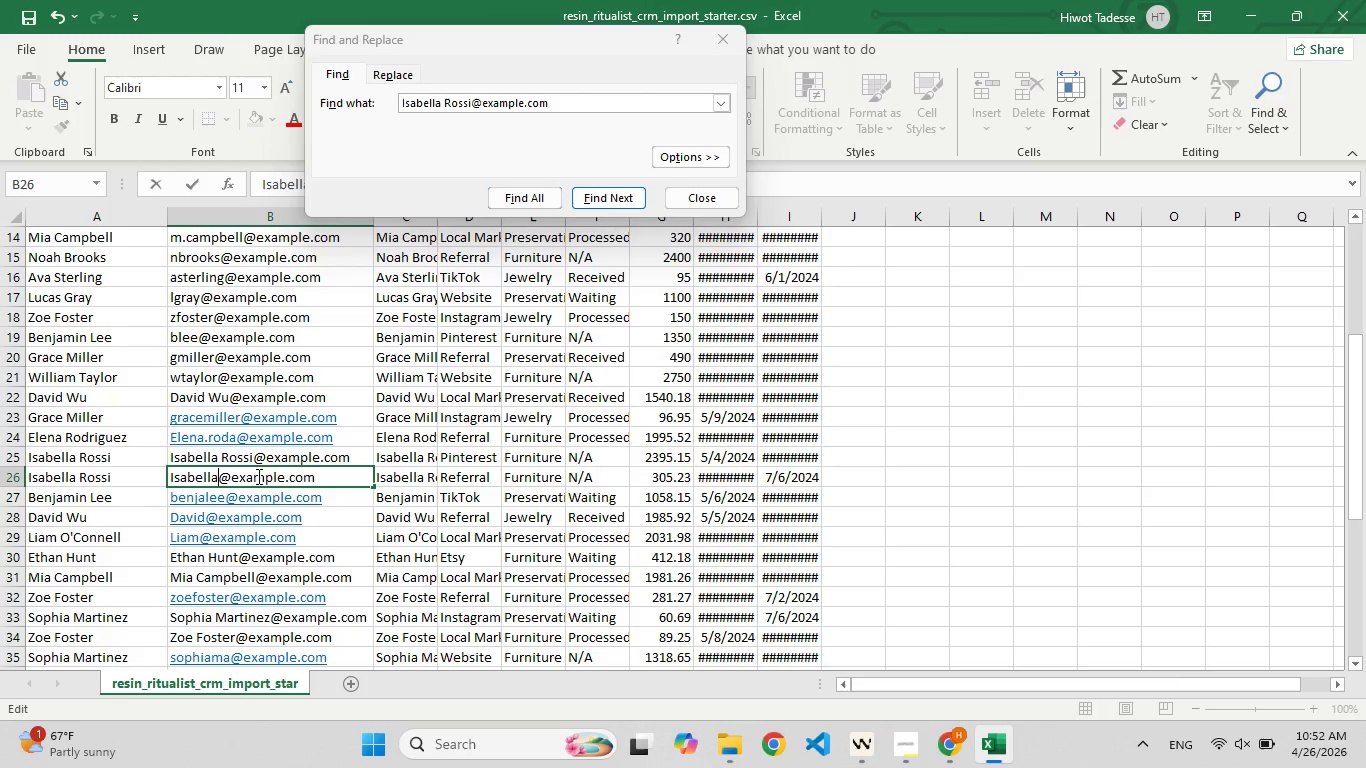 
key(Backspace)
 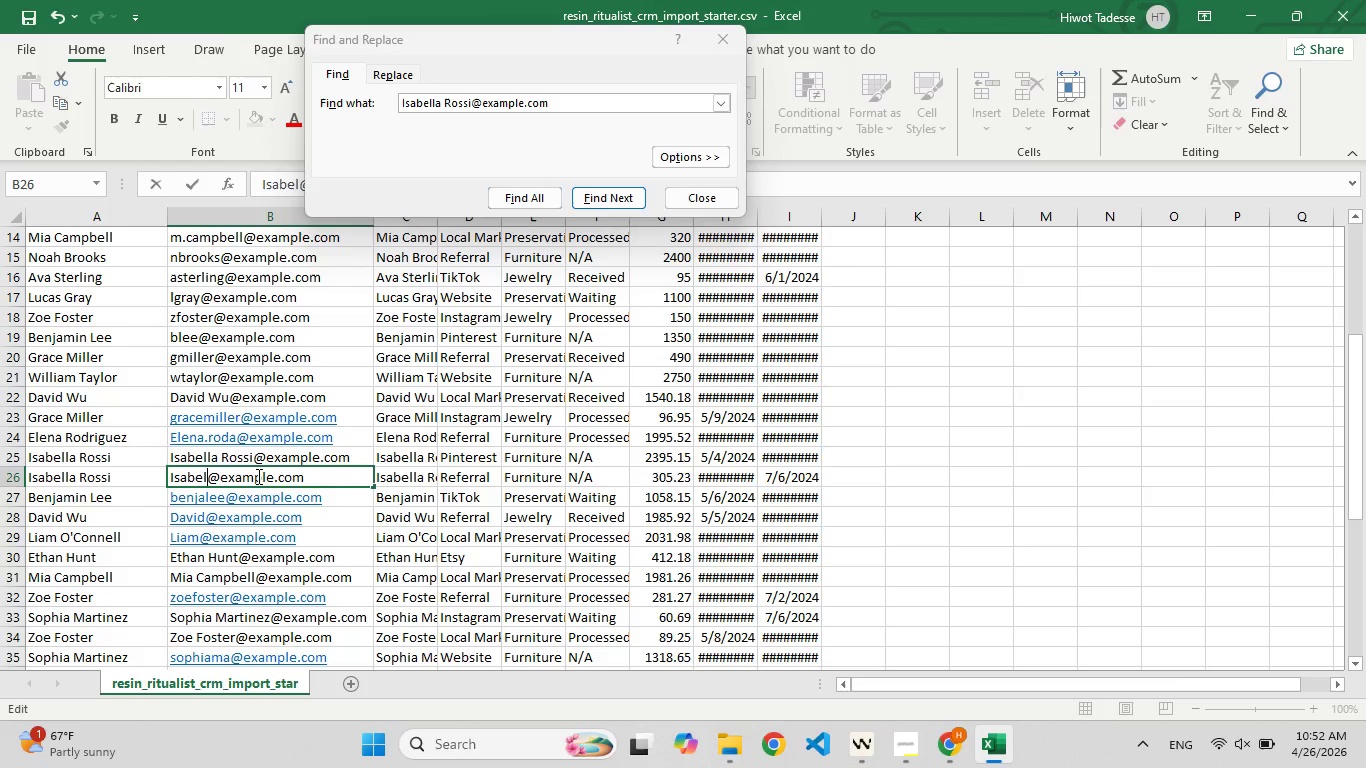 
key(F9)
 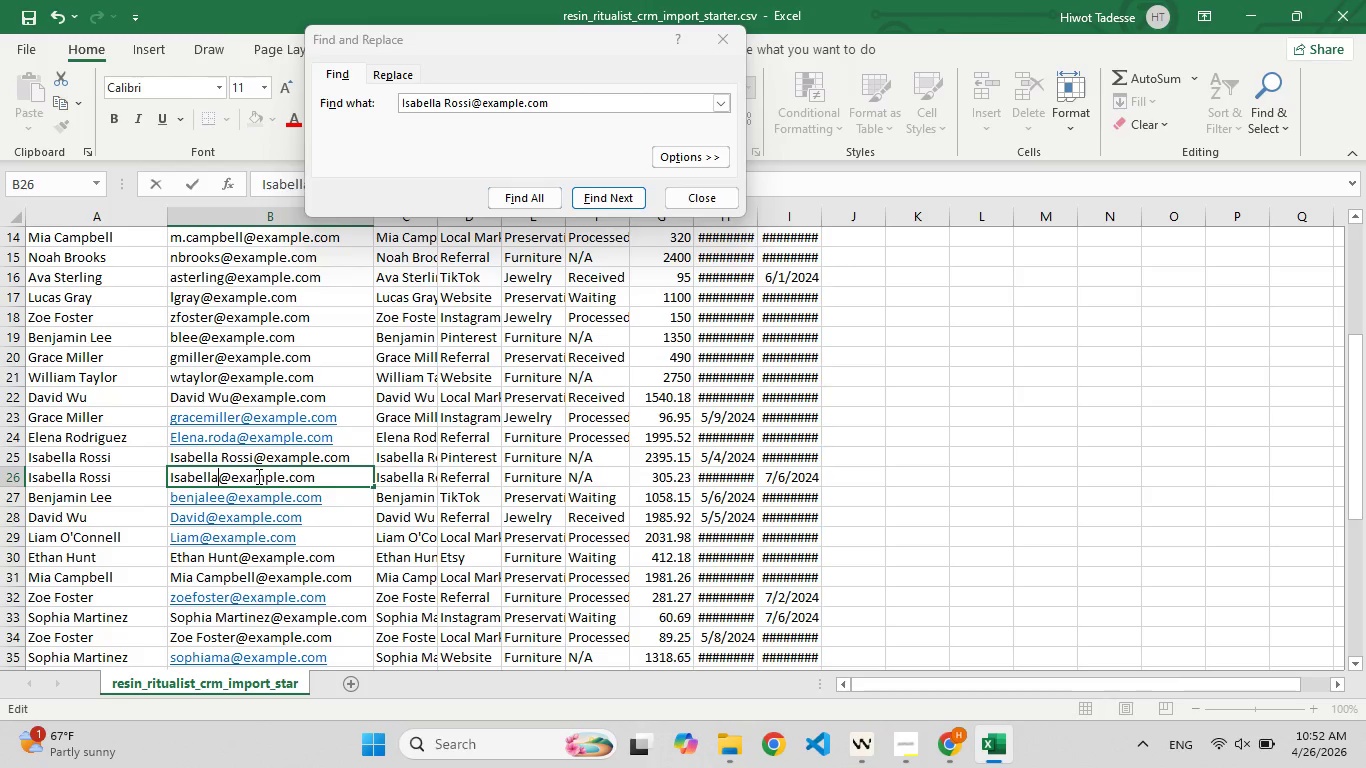 
key(Backspace)
 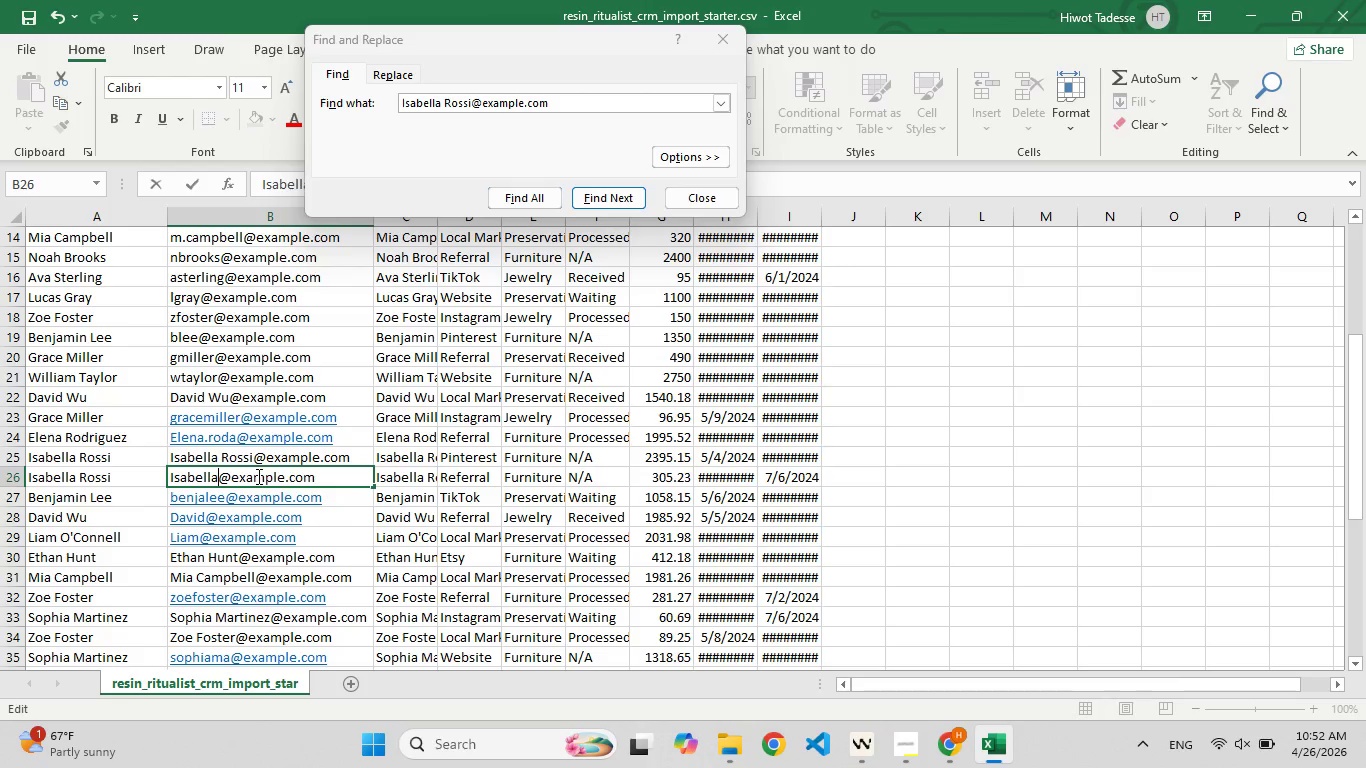 
key(F9)
 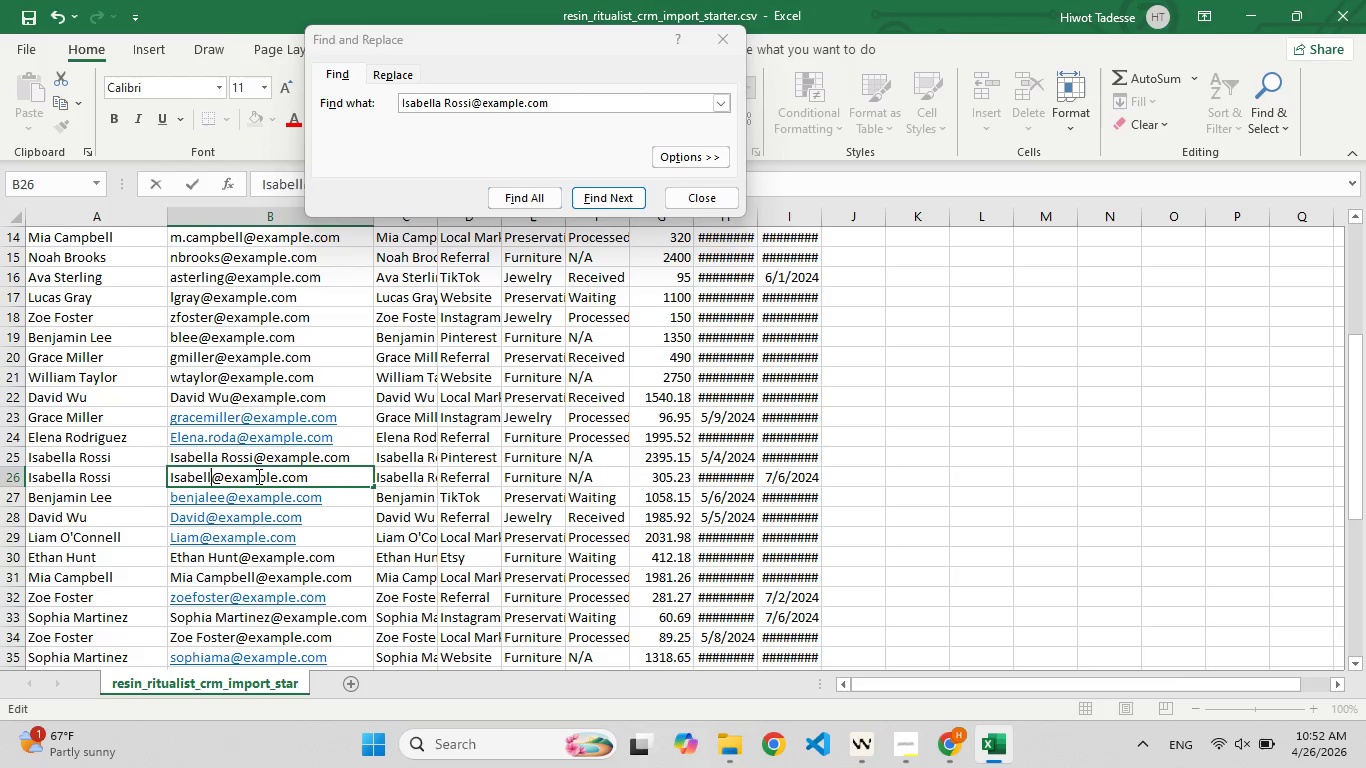 
key(Backspace)
 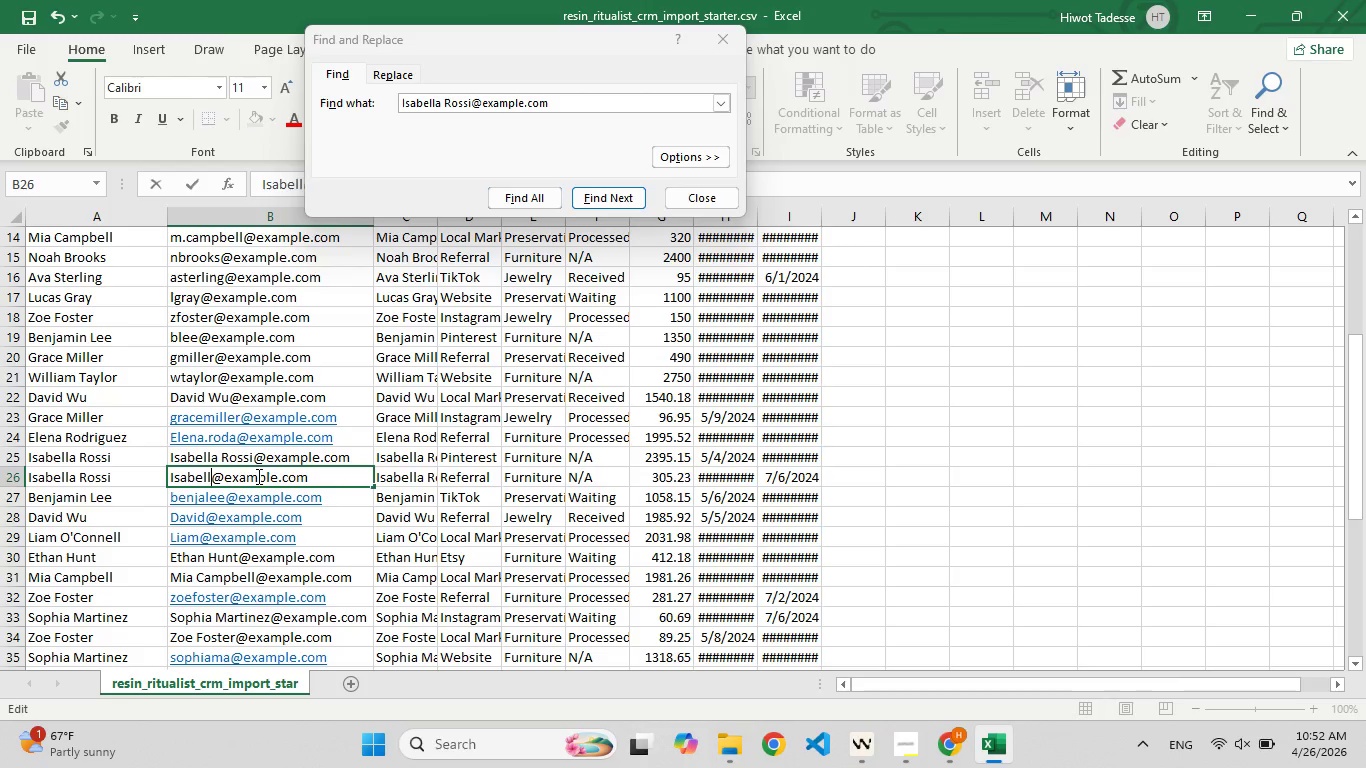 
key(F9)
 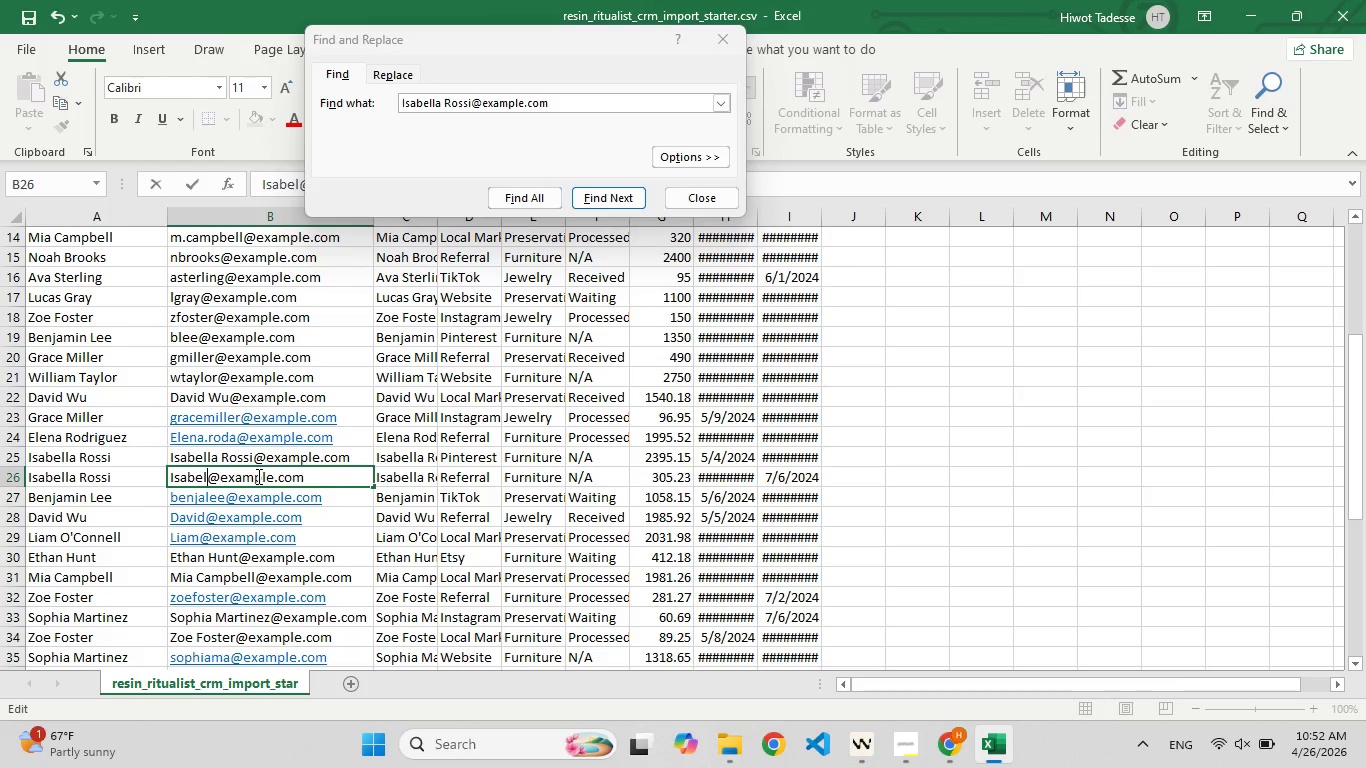 
key(Backspace)
 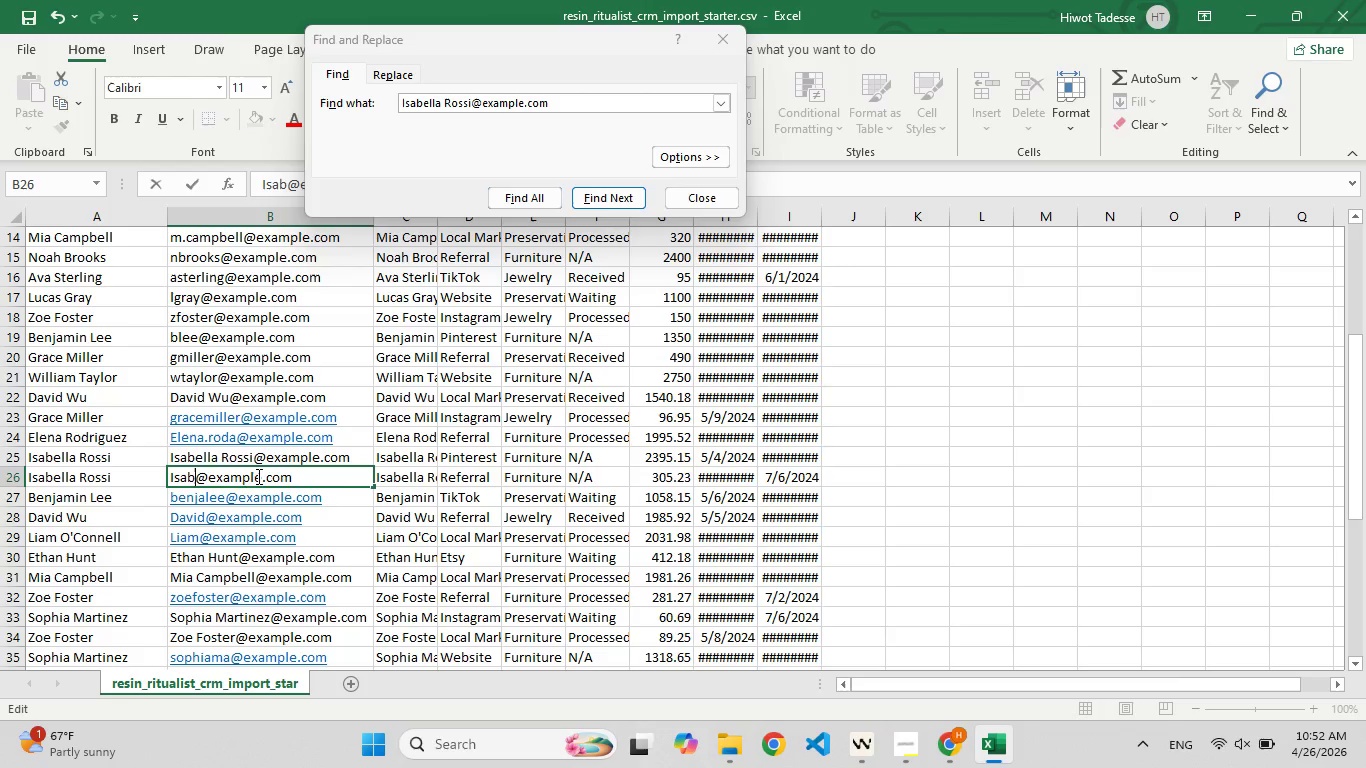 
key(F9)
 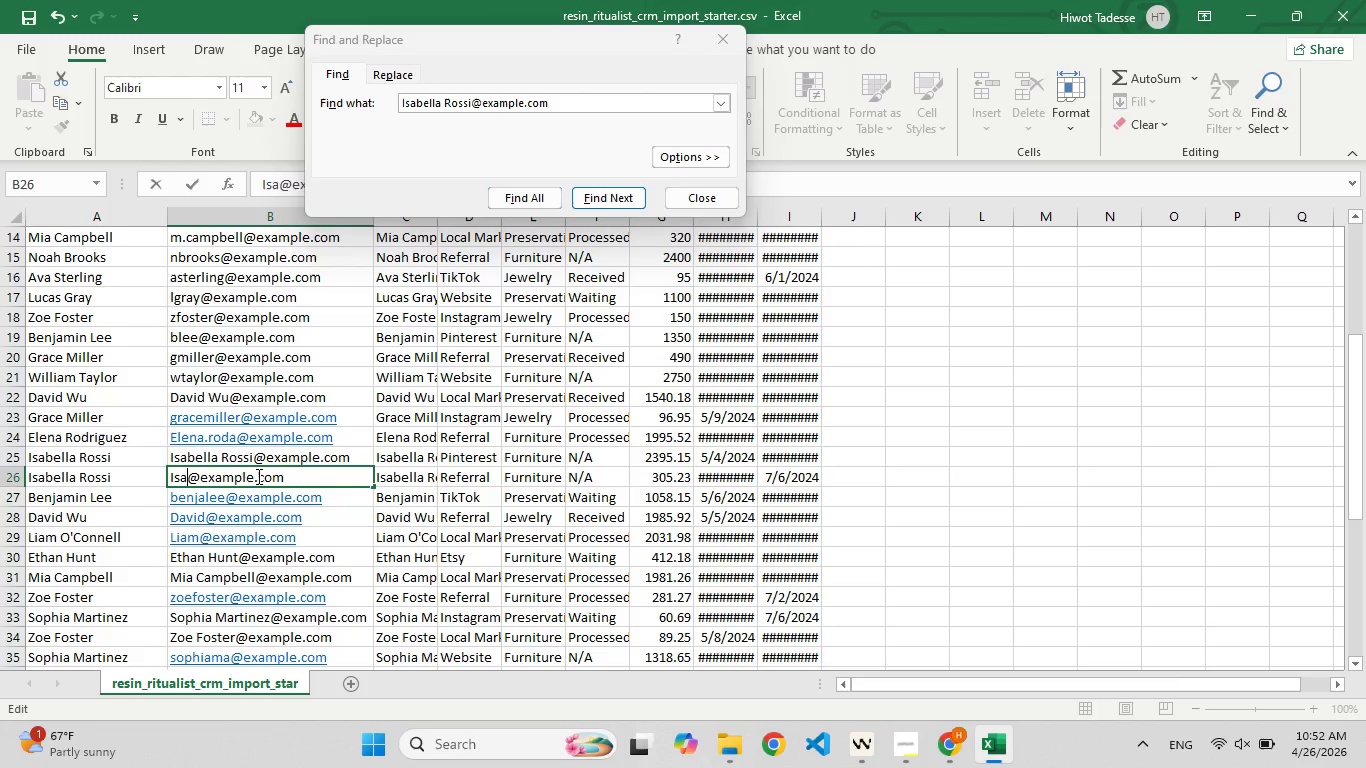 
key(Backspace)
 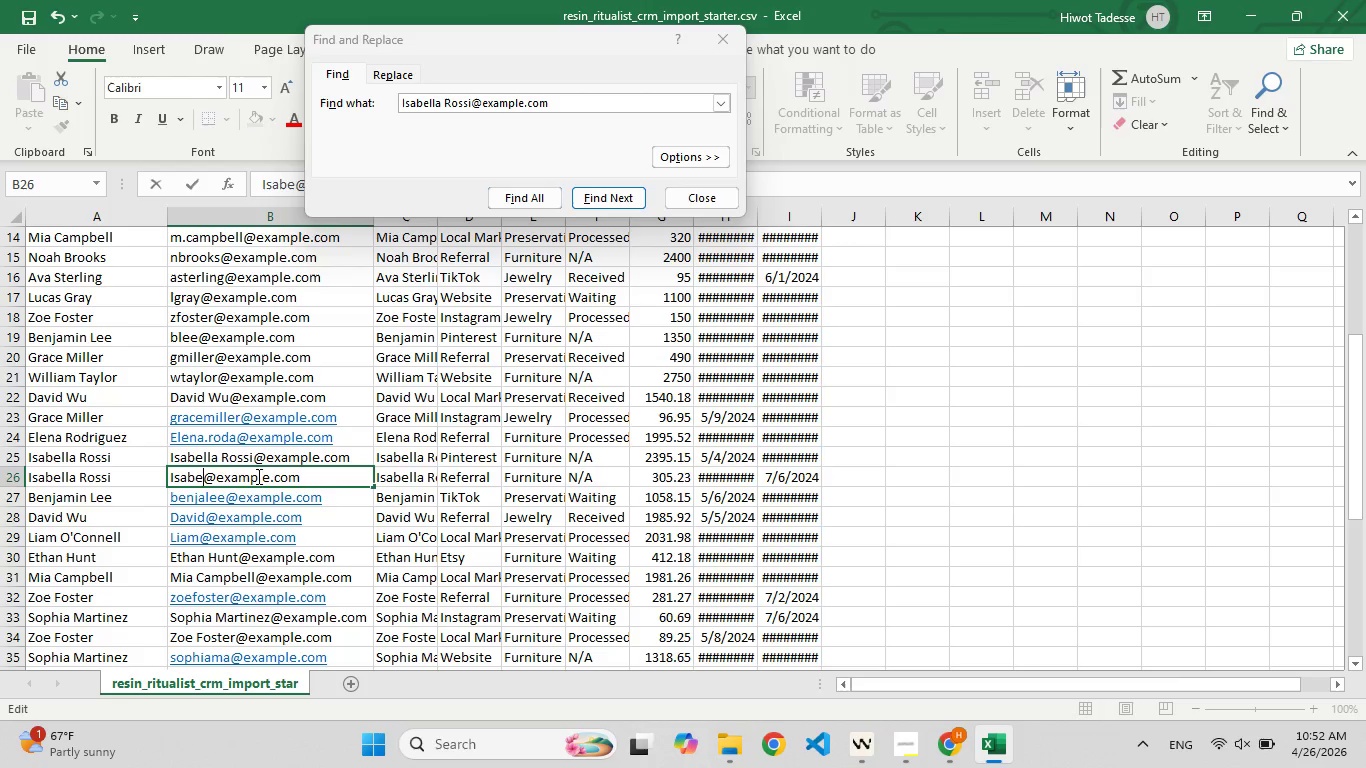 
key(Backspace)
 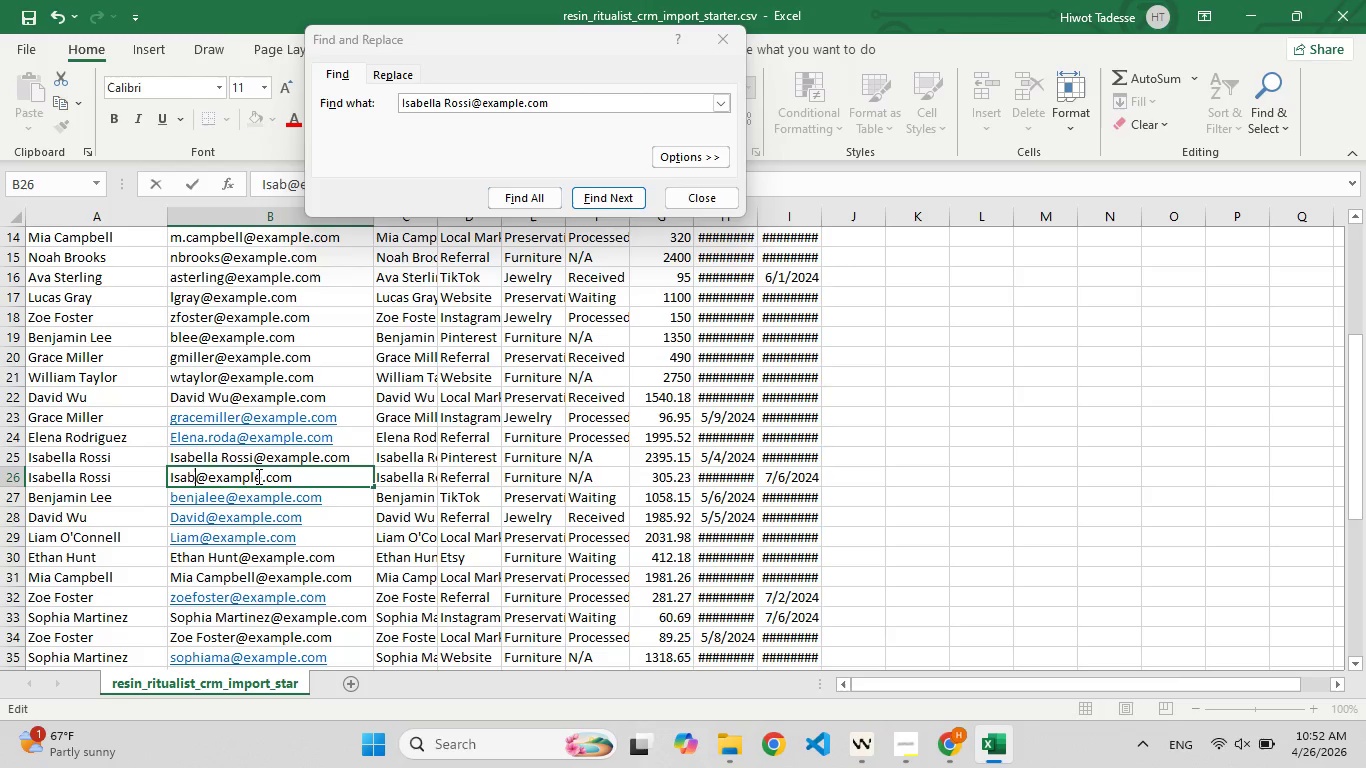 
key(F9)
 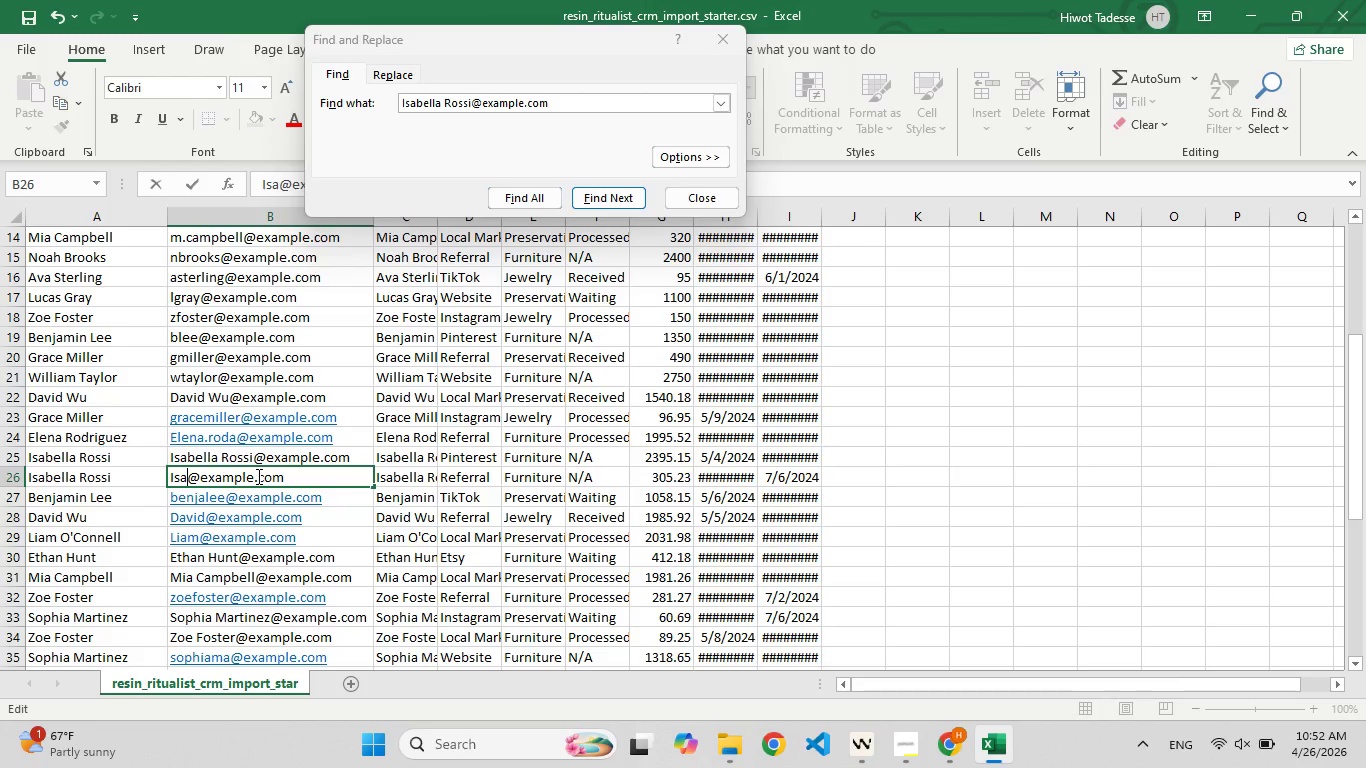 
key(F9)
 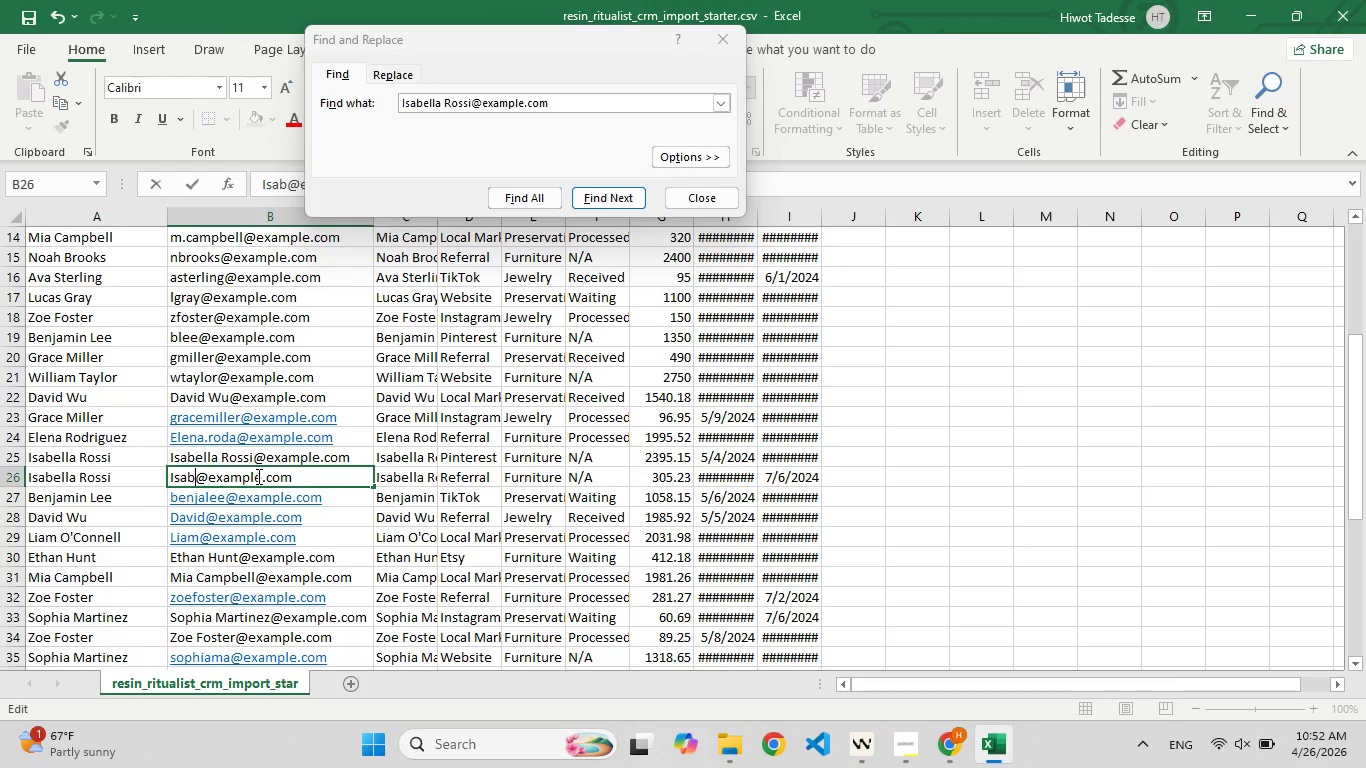 
key(Backspace)
 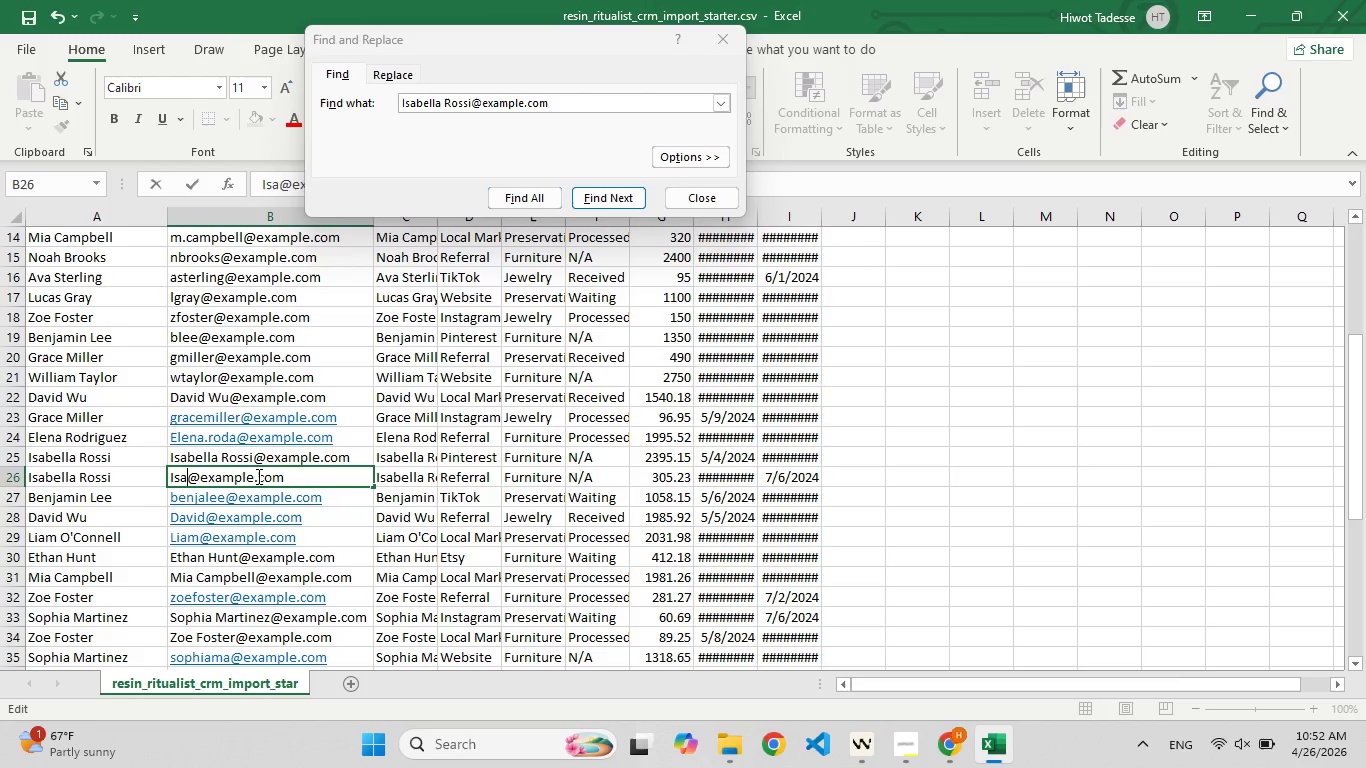 
key(Backspace)
 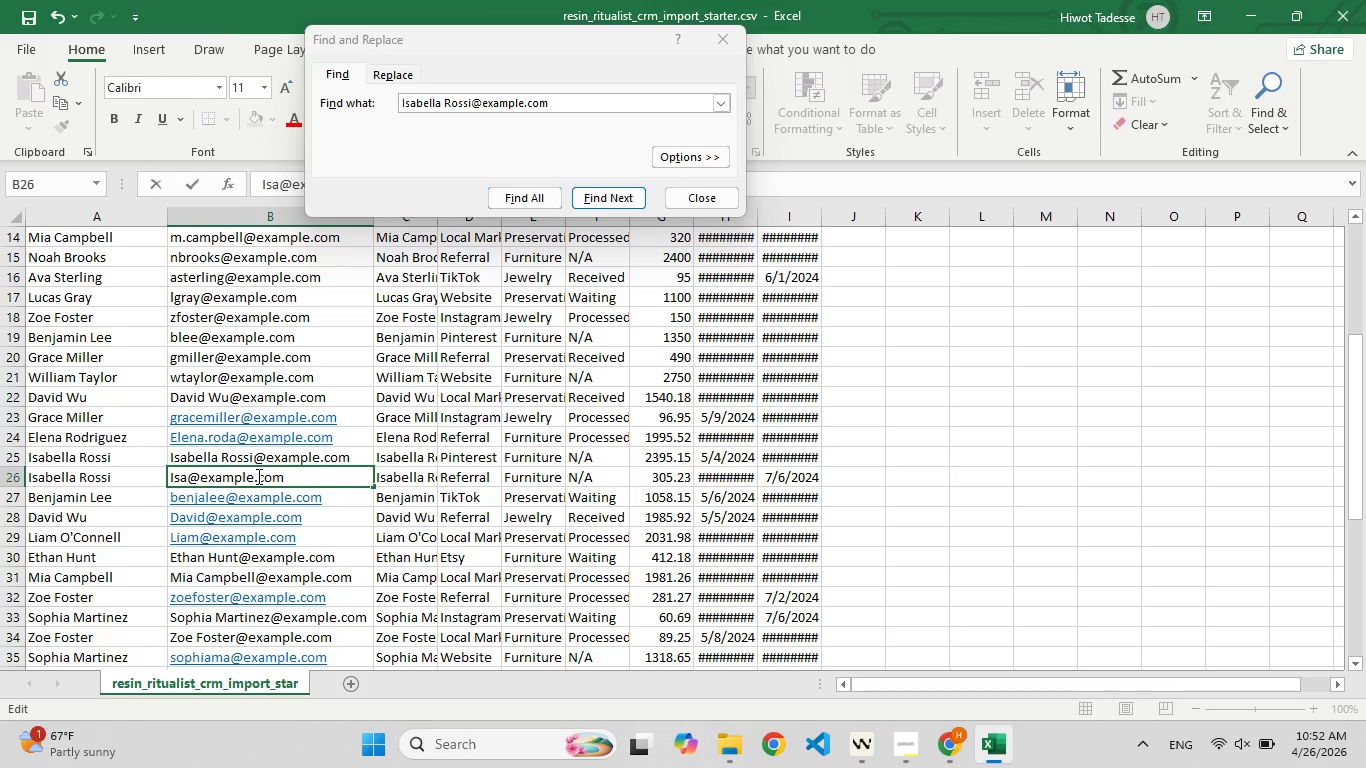 
key(F9)
 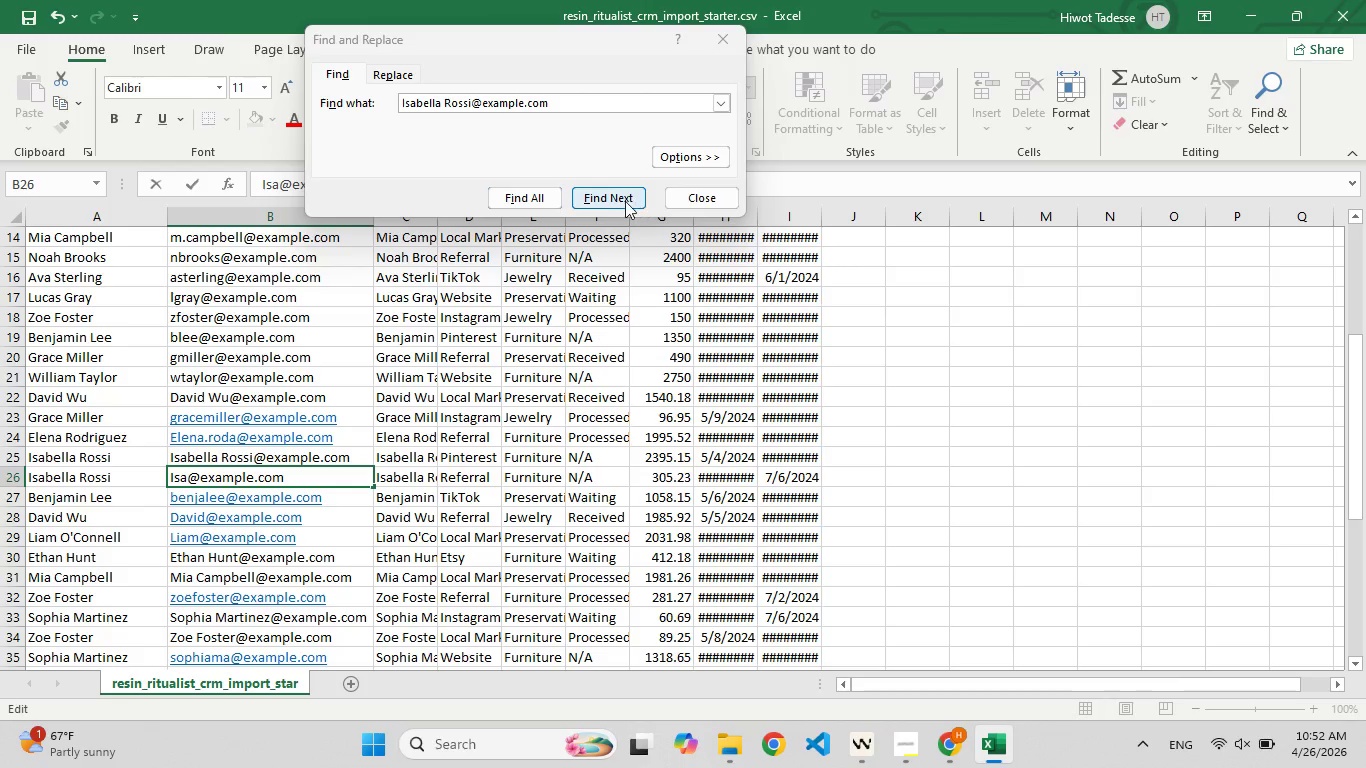 
left_click([615, 200])
 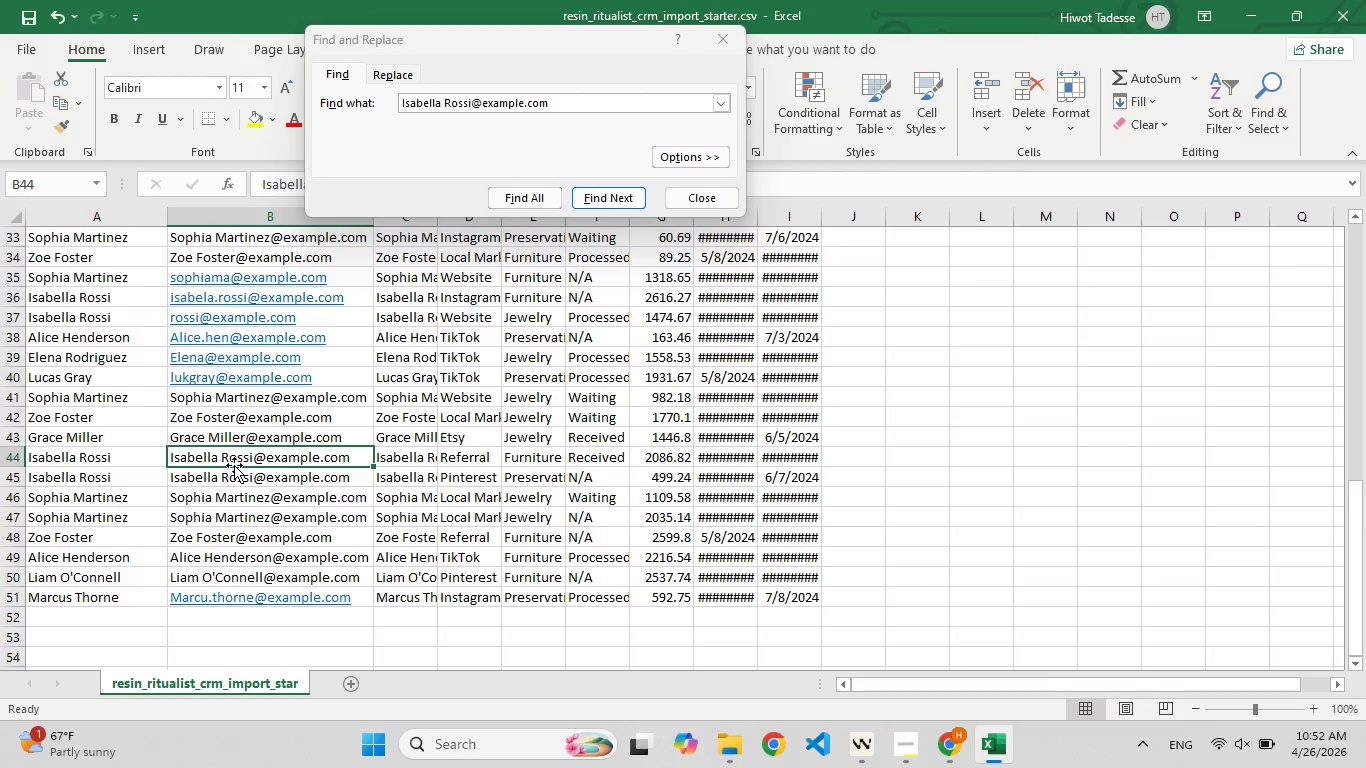 
double_click([234, 460])
 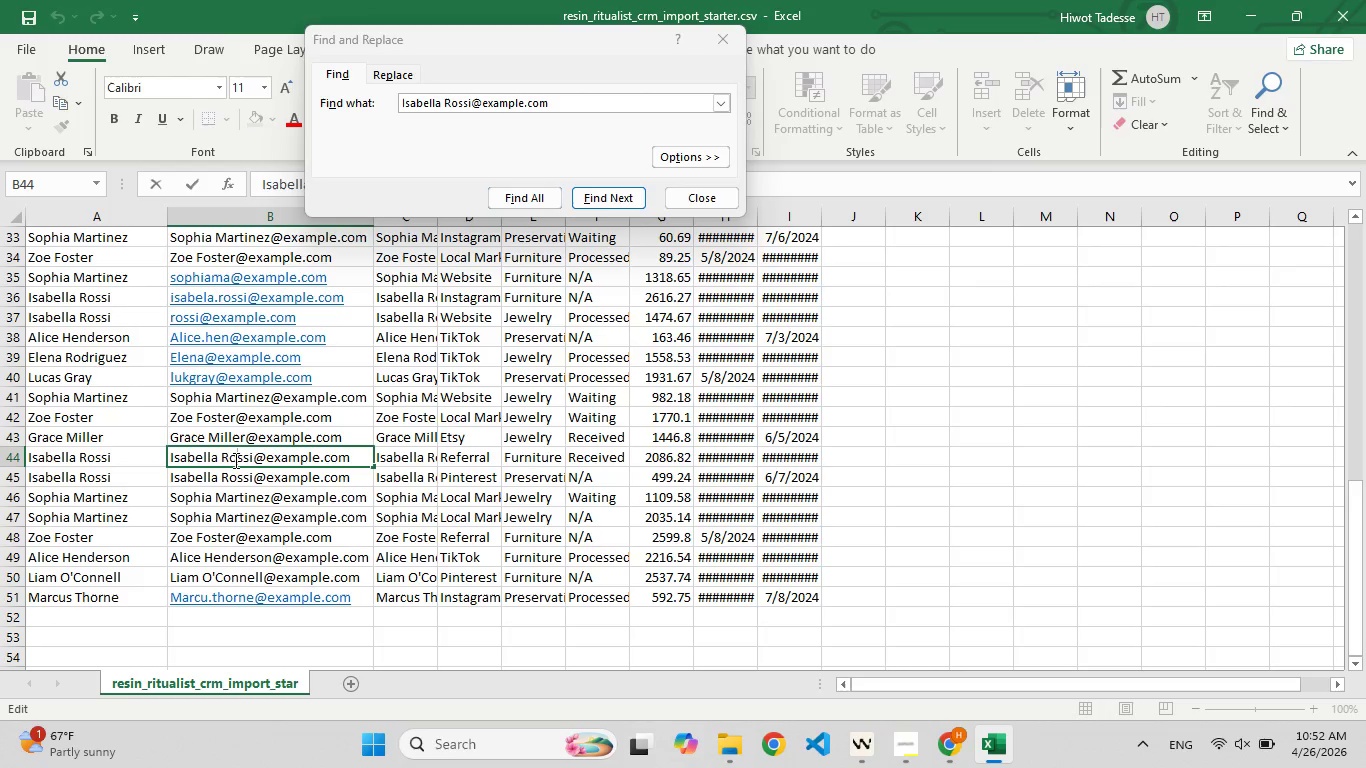 
hold_key(key=Backspace, duration=0.94)
 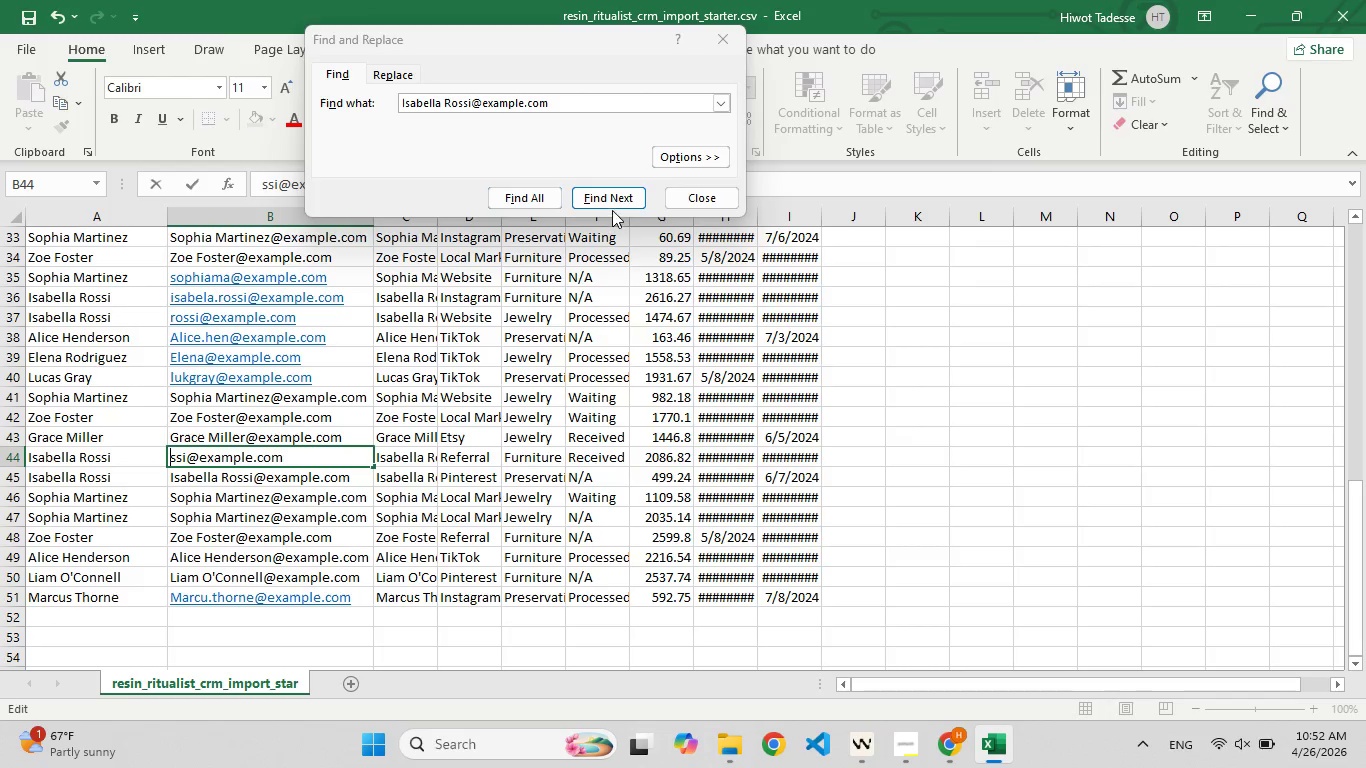 
hold_key(key=F9, duration=0.92)
 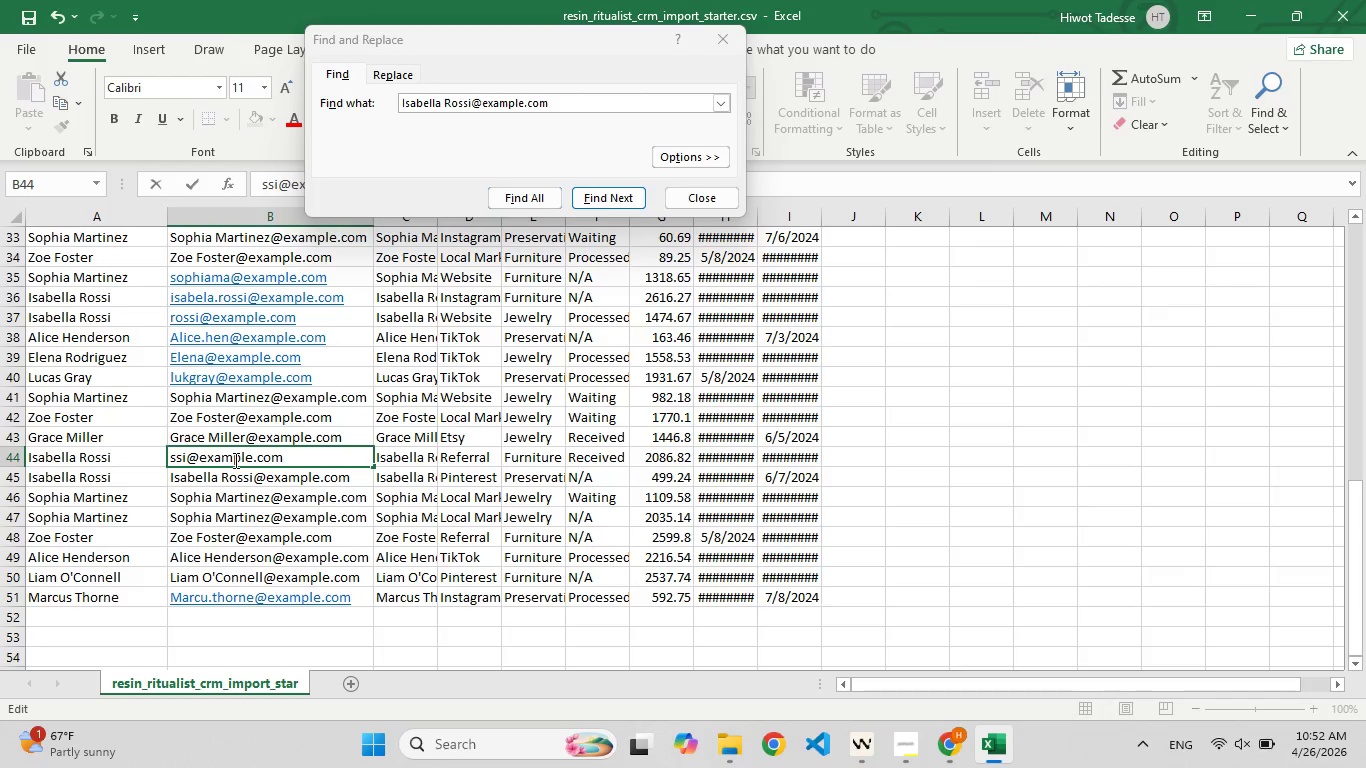 
left_click([616, 200])
 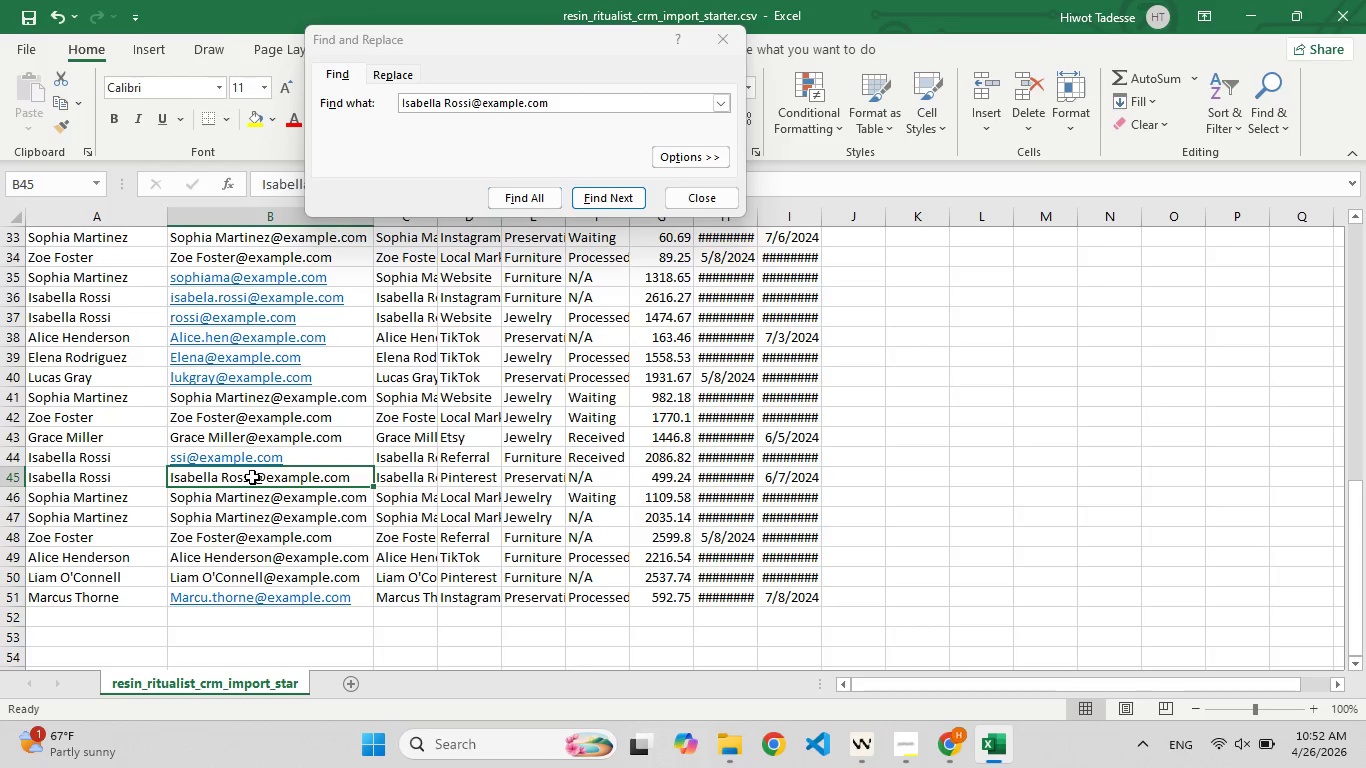 
double_click([252, 477])
 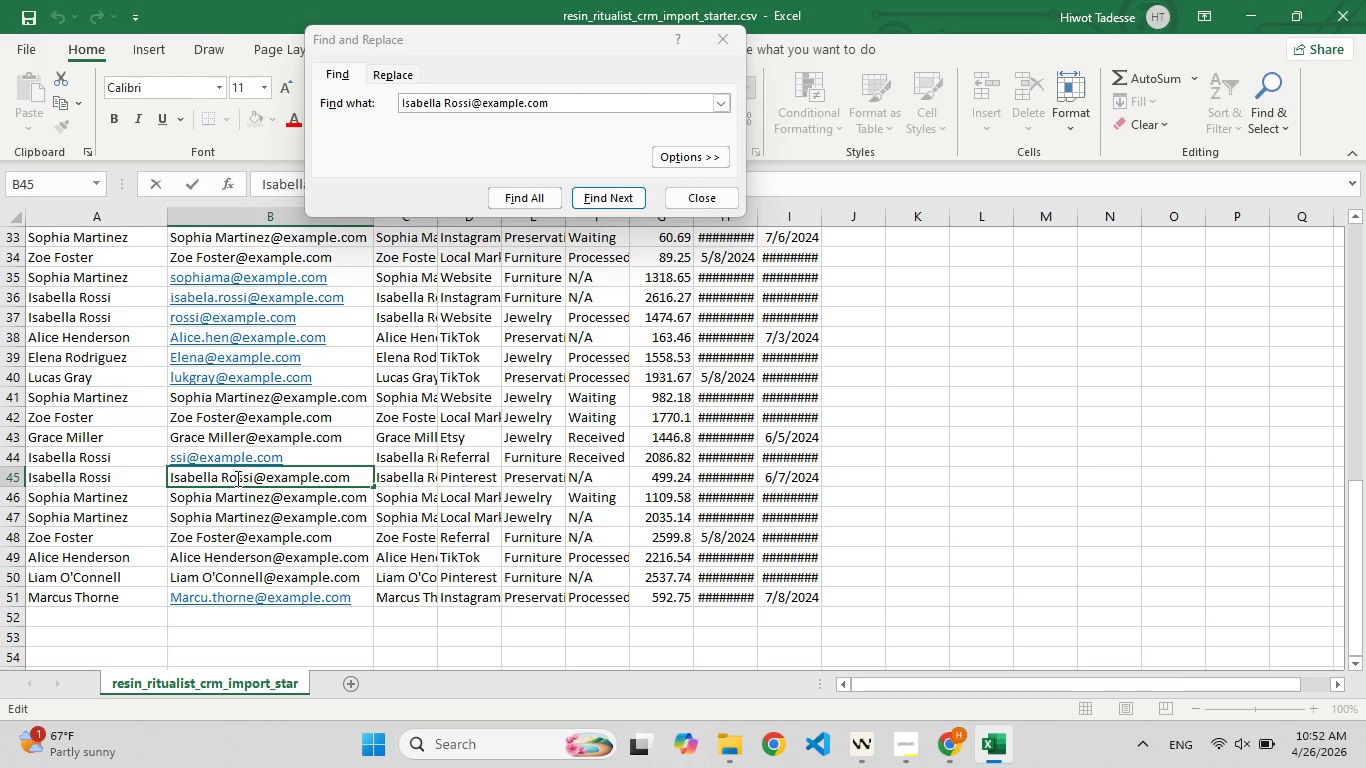 
left_click([222, 478])
 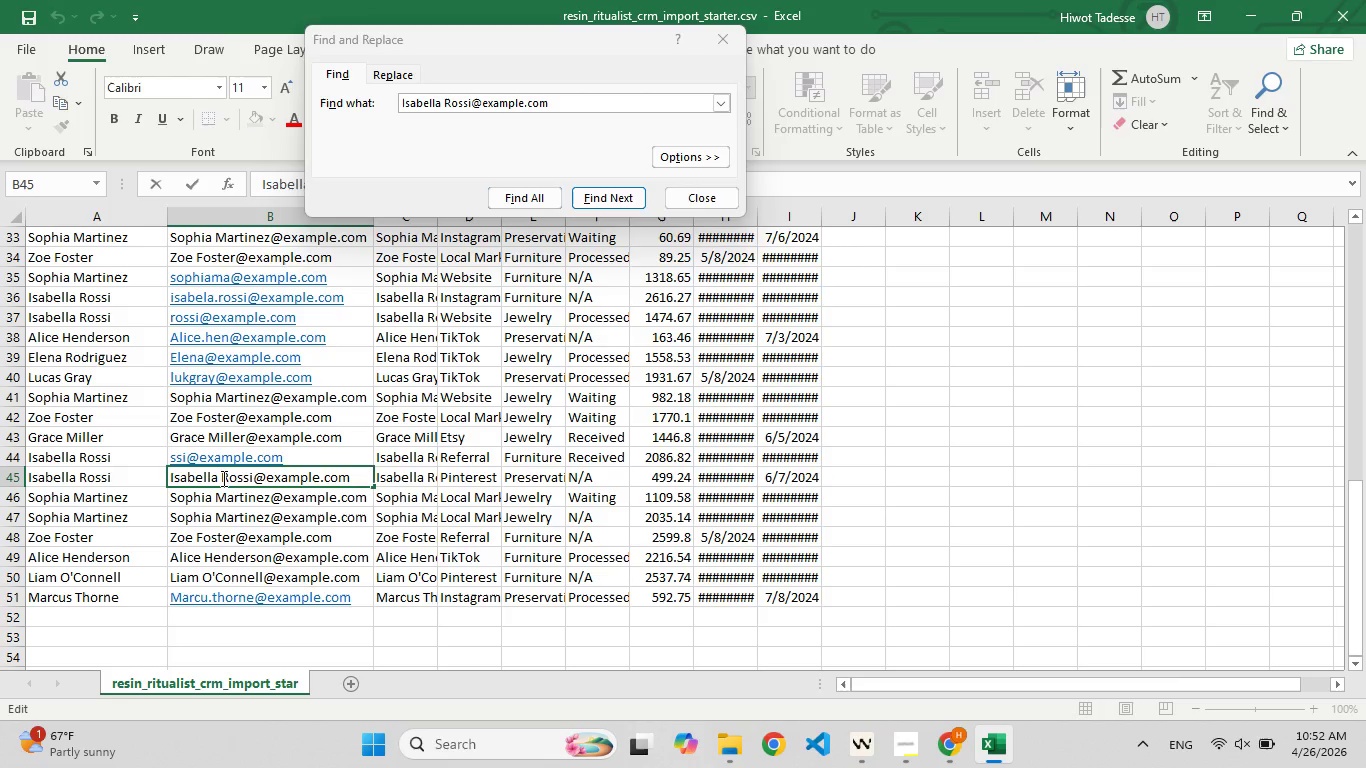 
hold_key(key=F9, duration=1.03)
 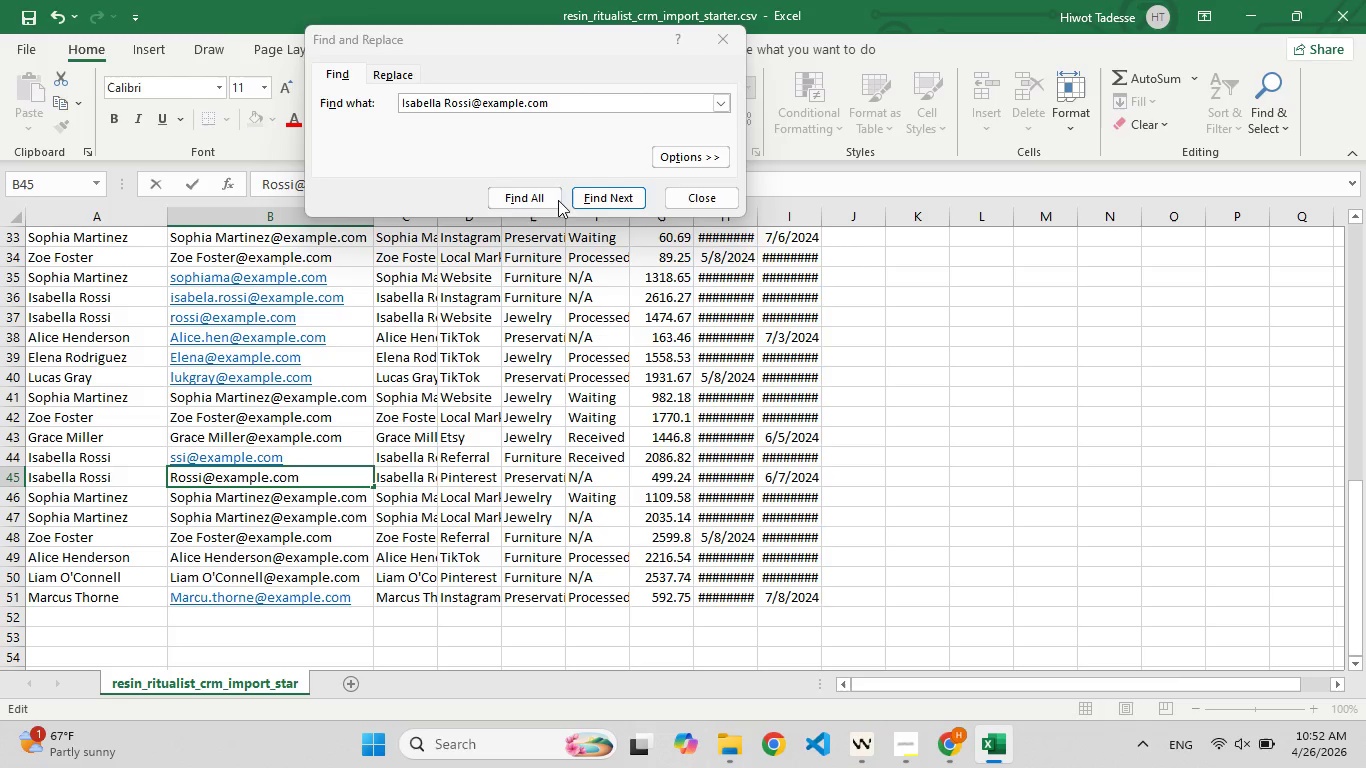 
hold_key(key=Backspace, duration=1.05)
 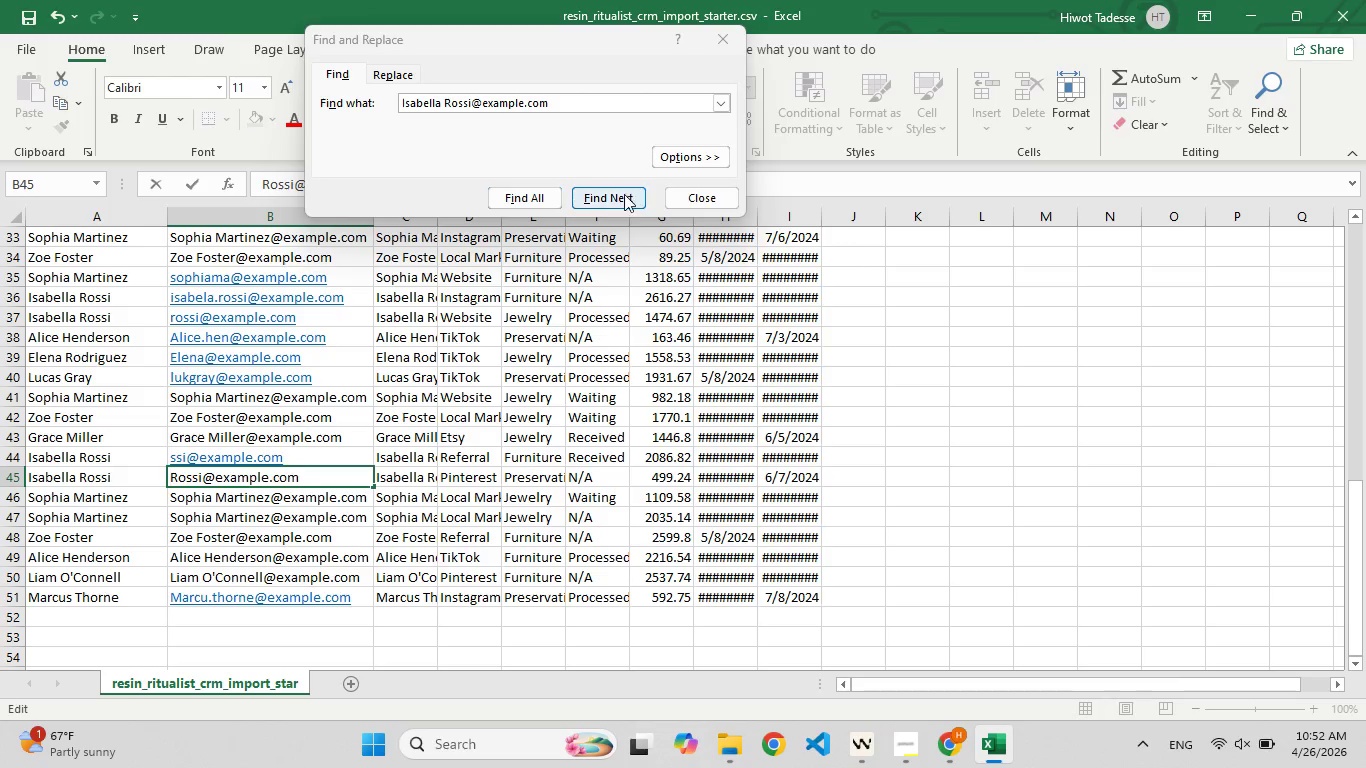 
left_click([620, 197])
 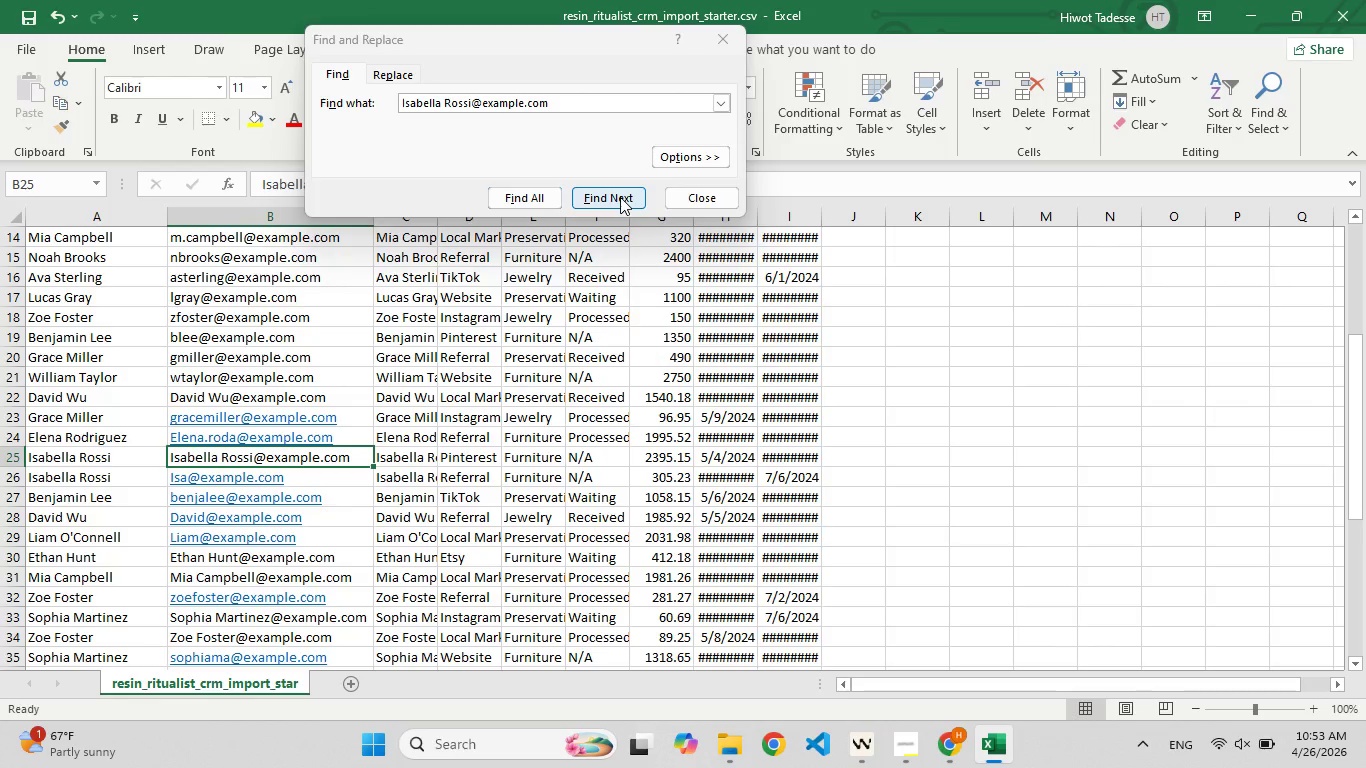 
left_click([620, 197])
 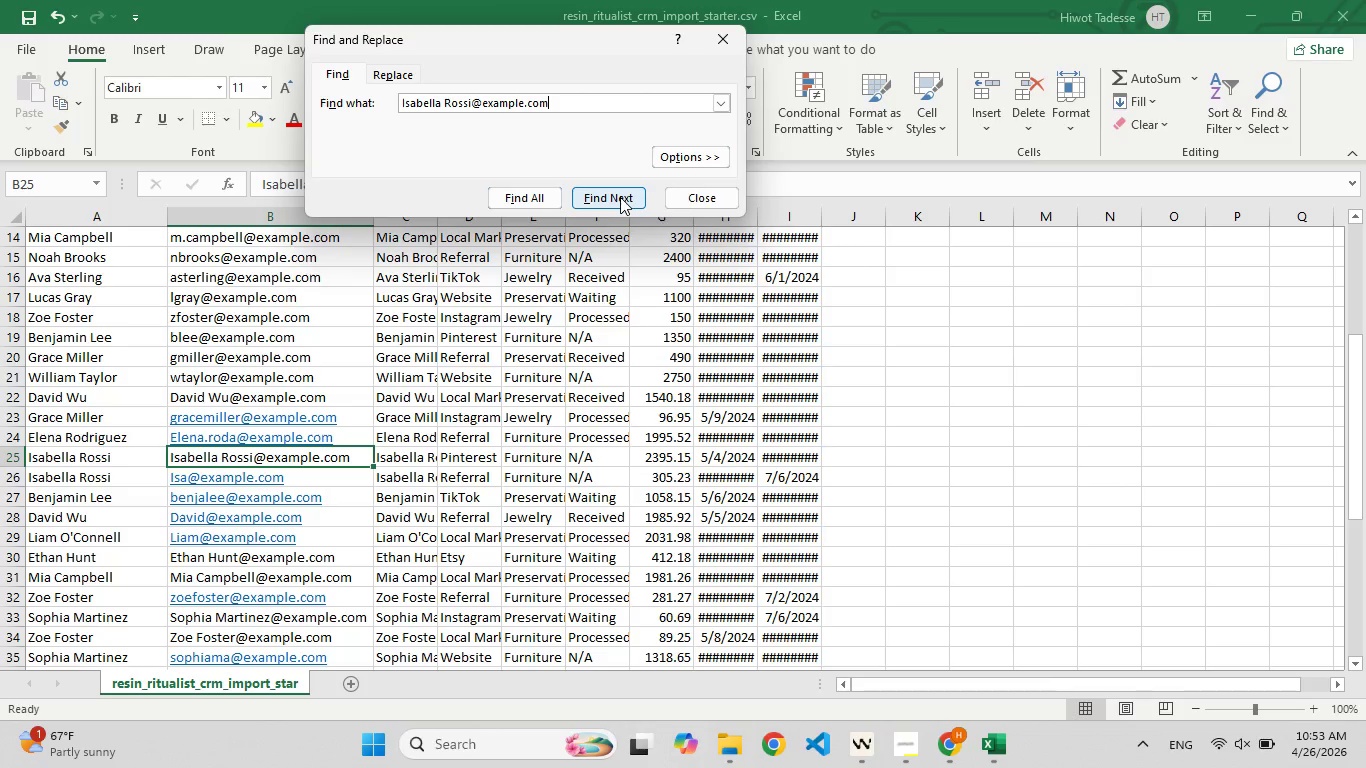 
left_click([620, 197])
 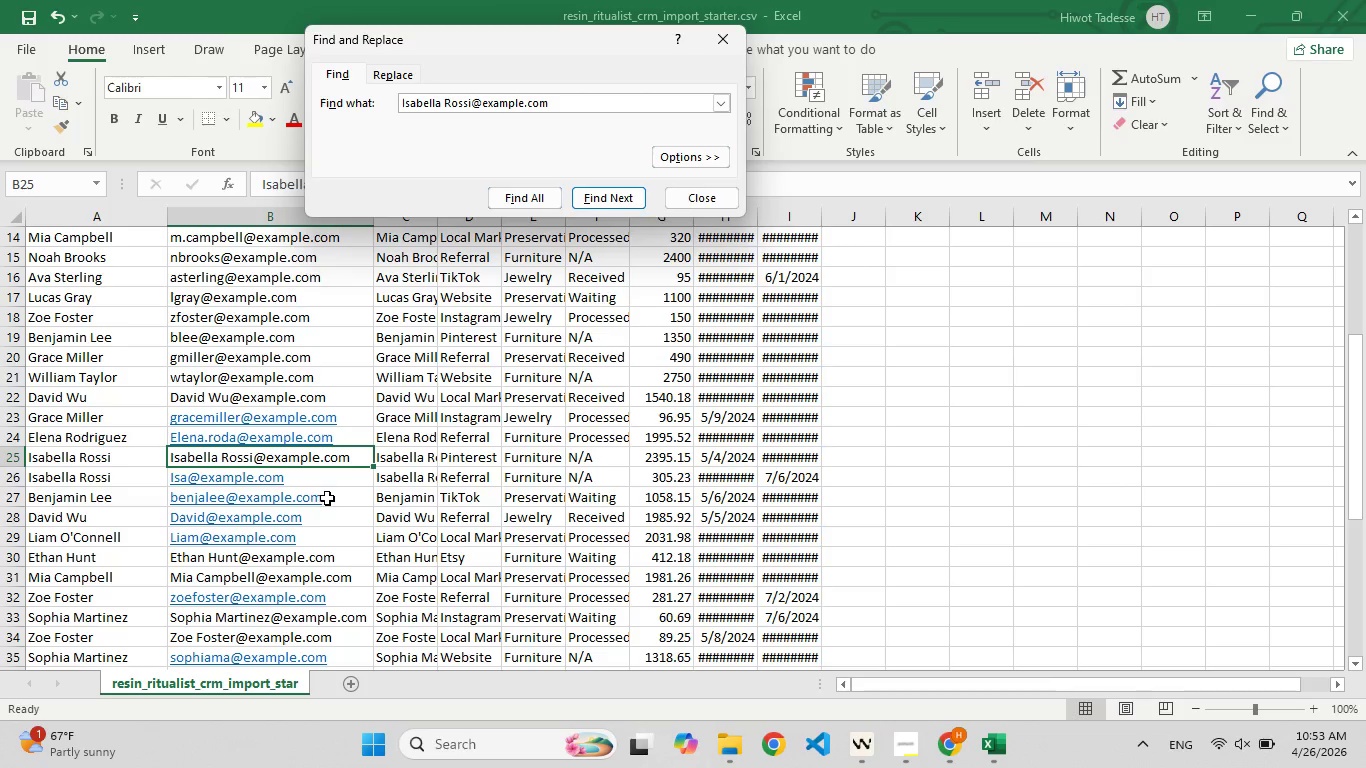 
left_click([338, 500])
 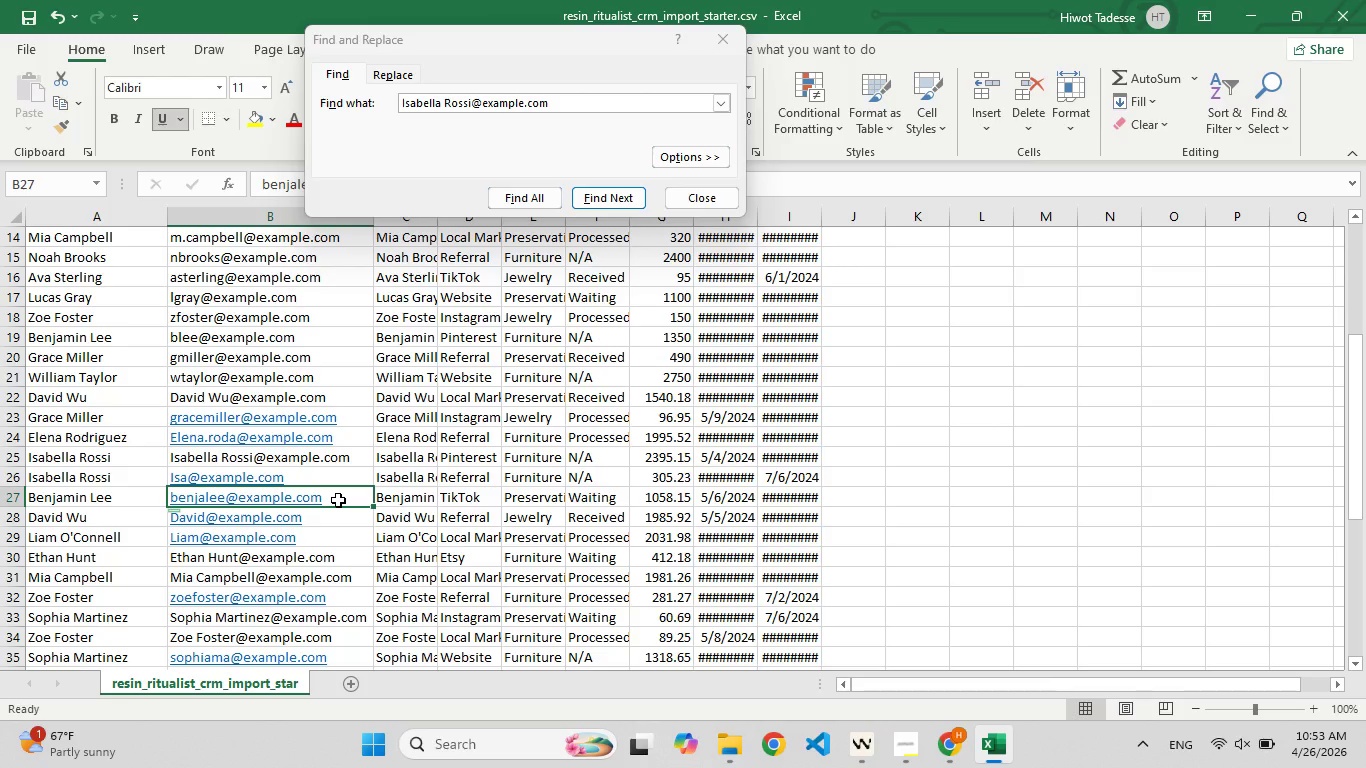 
key(Control+C)
 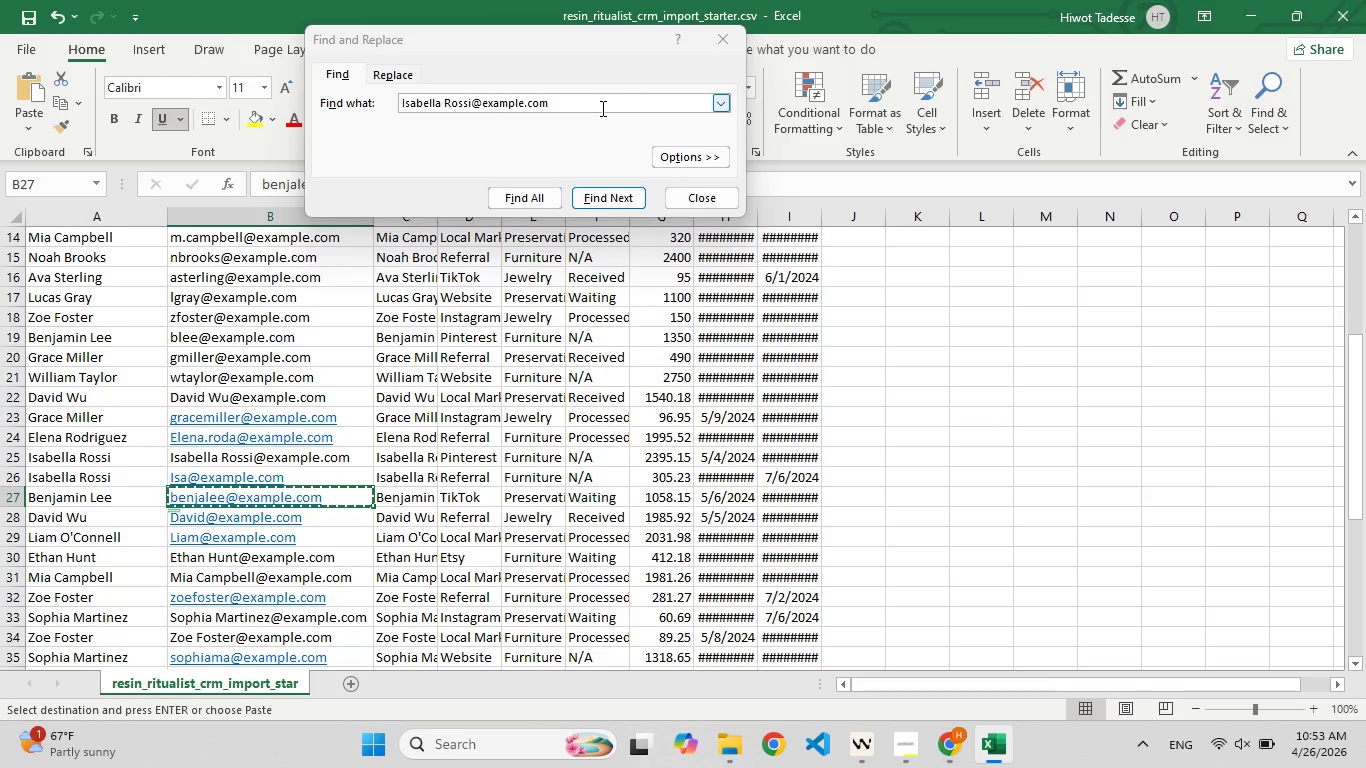 
left_click([601, 108])
 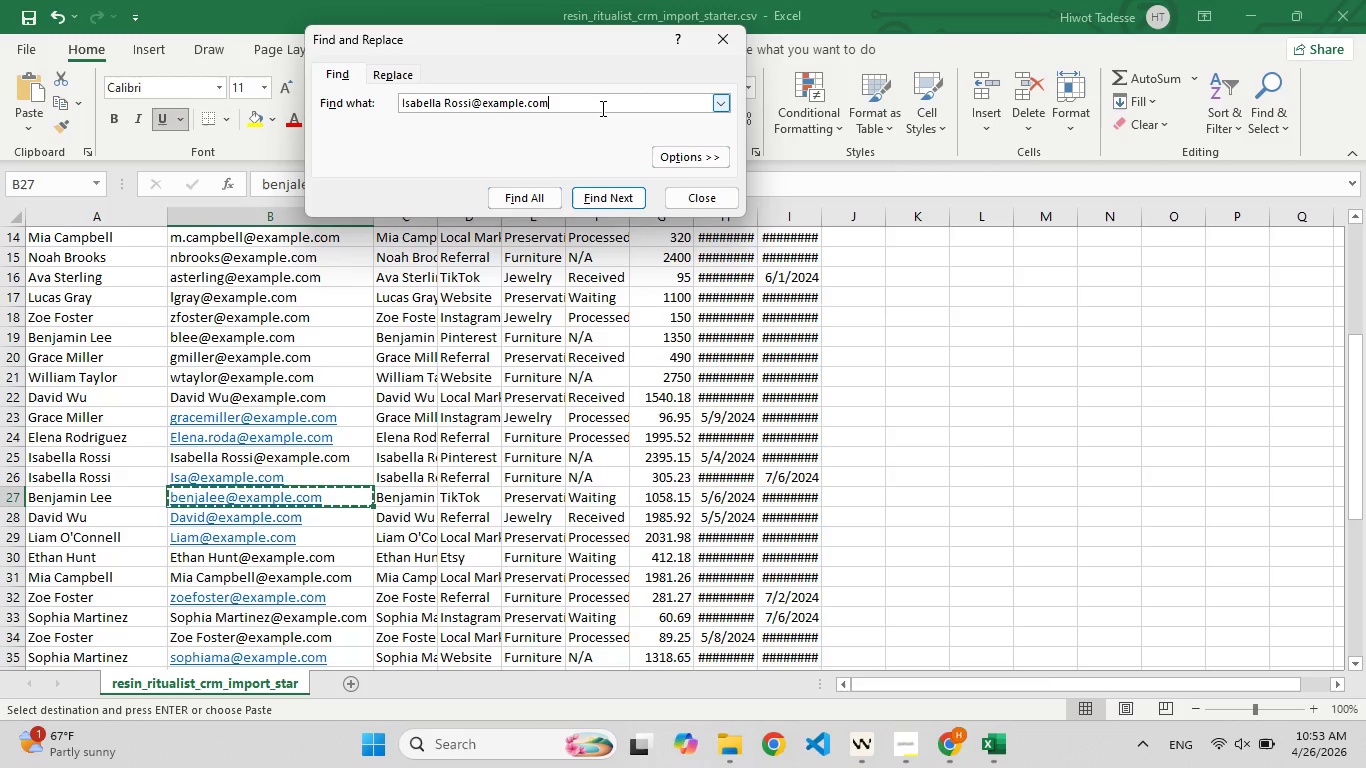 
key(Control+A)
 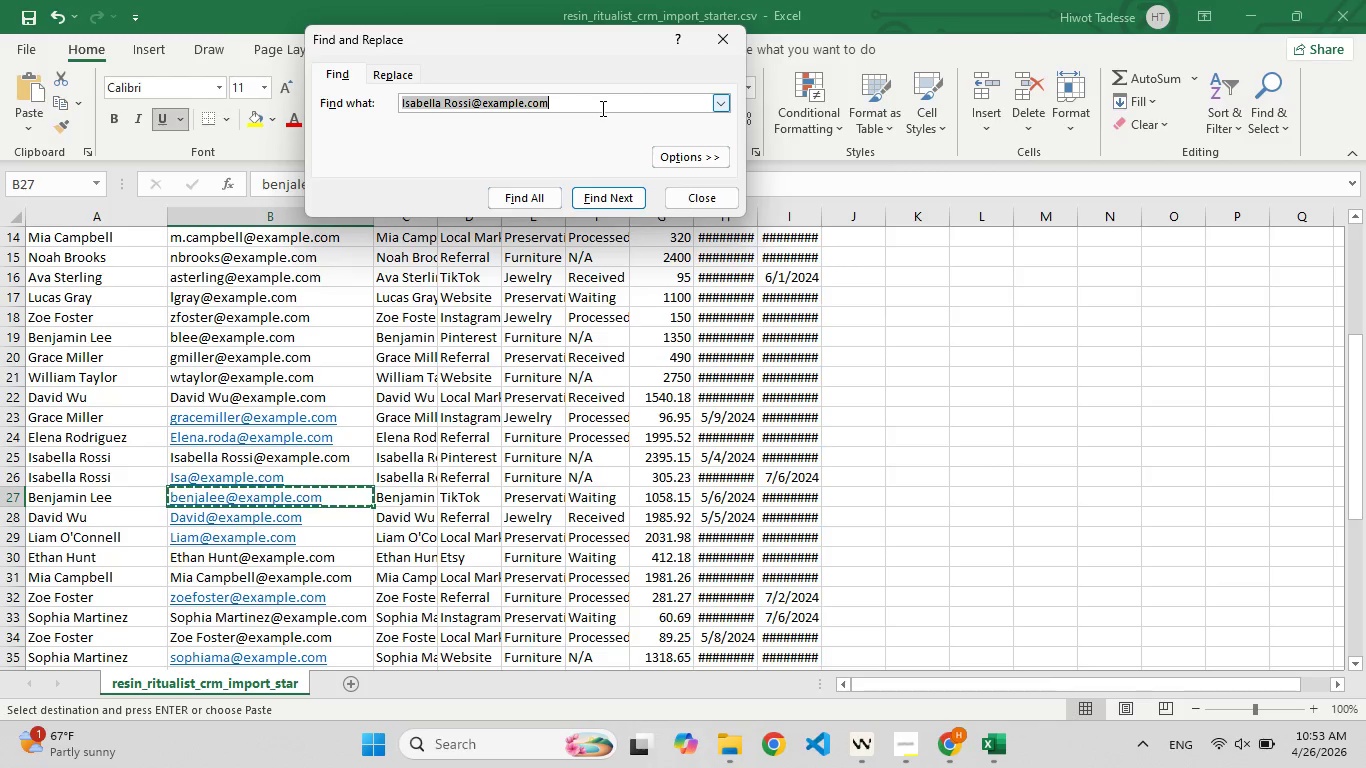 
key(Control+V)
 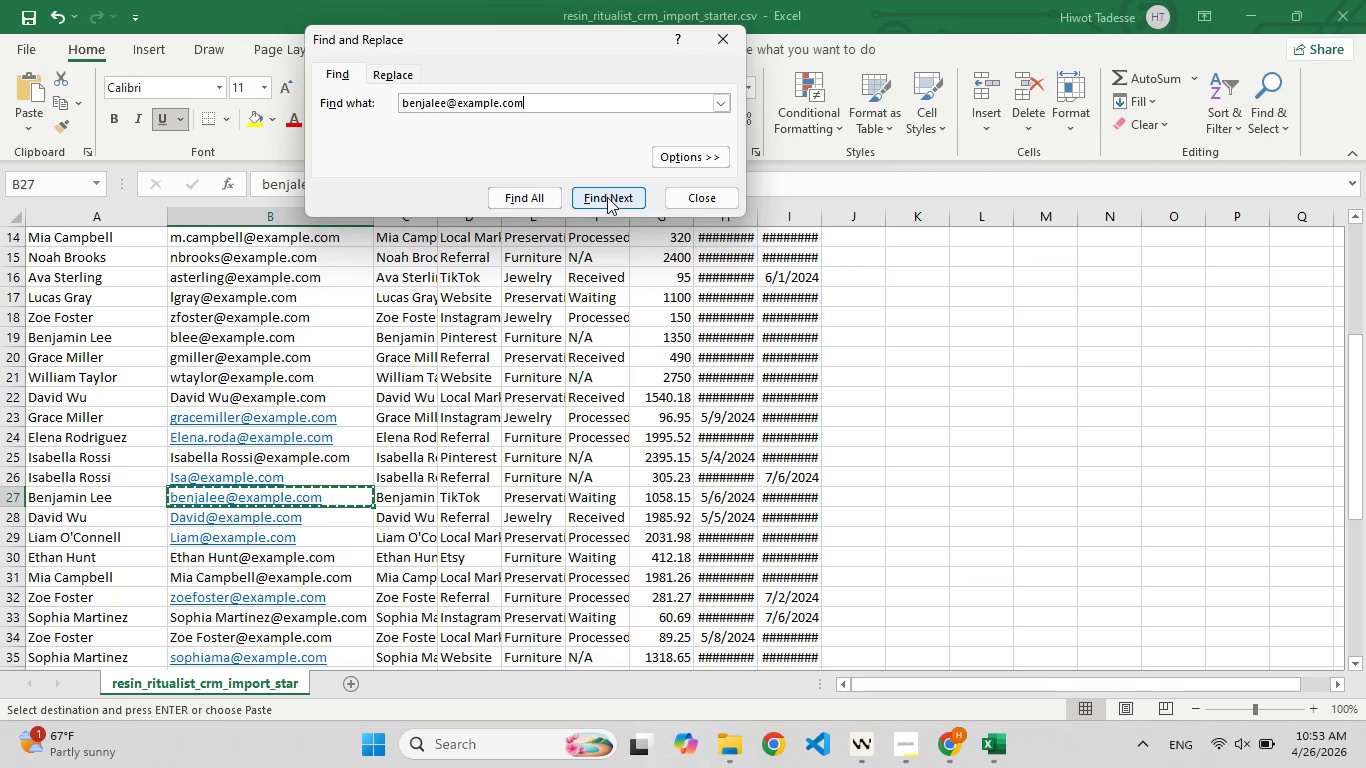 
left_click([607, 197])
 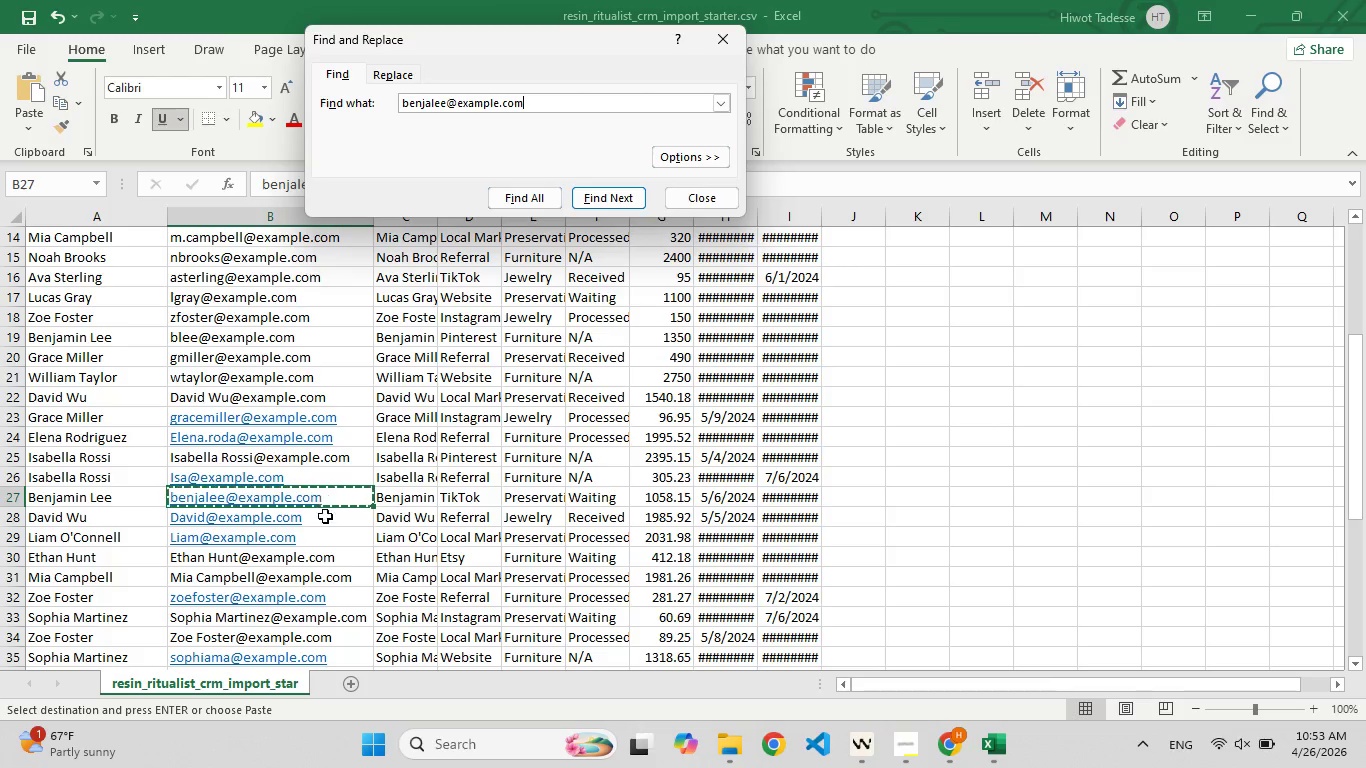 
left_click([323, 523])
 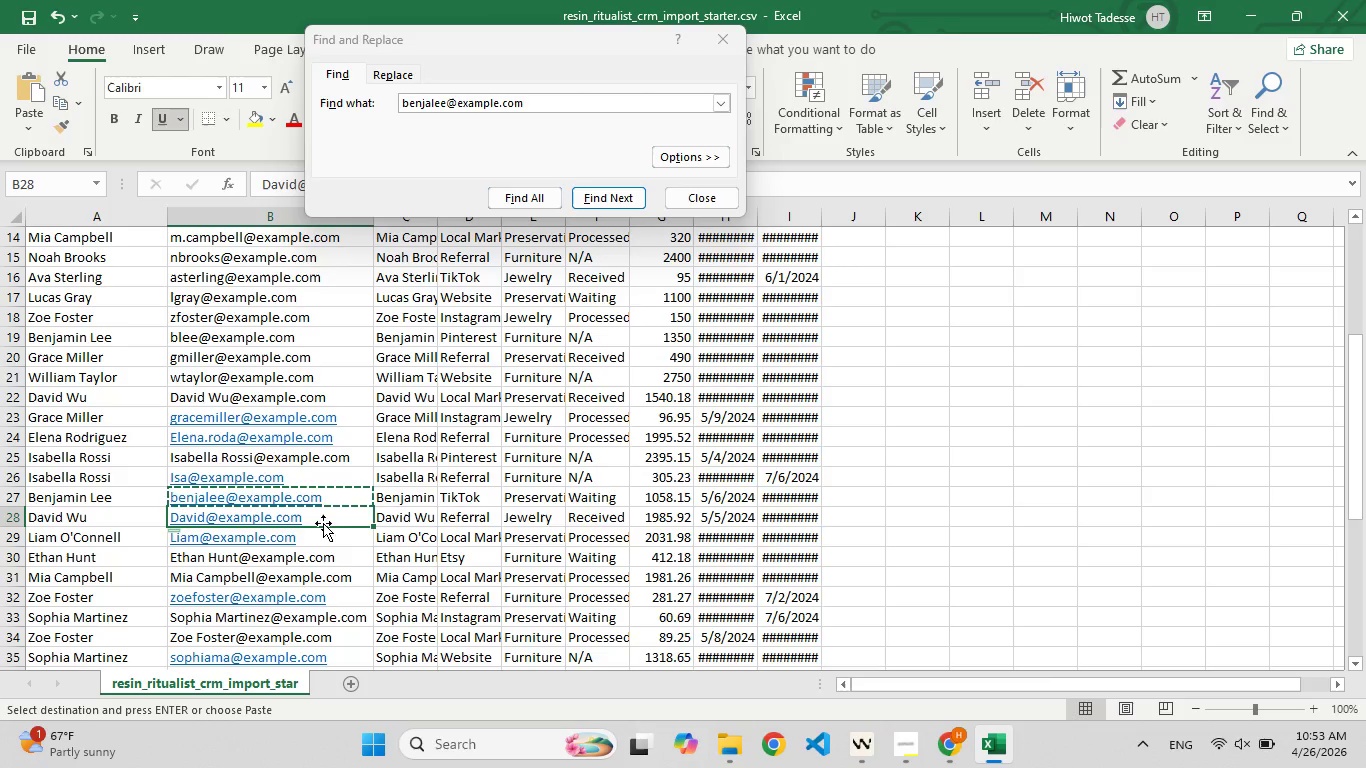 
key(Control+C)
 